 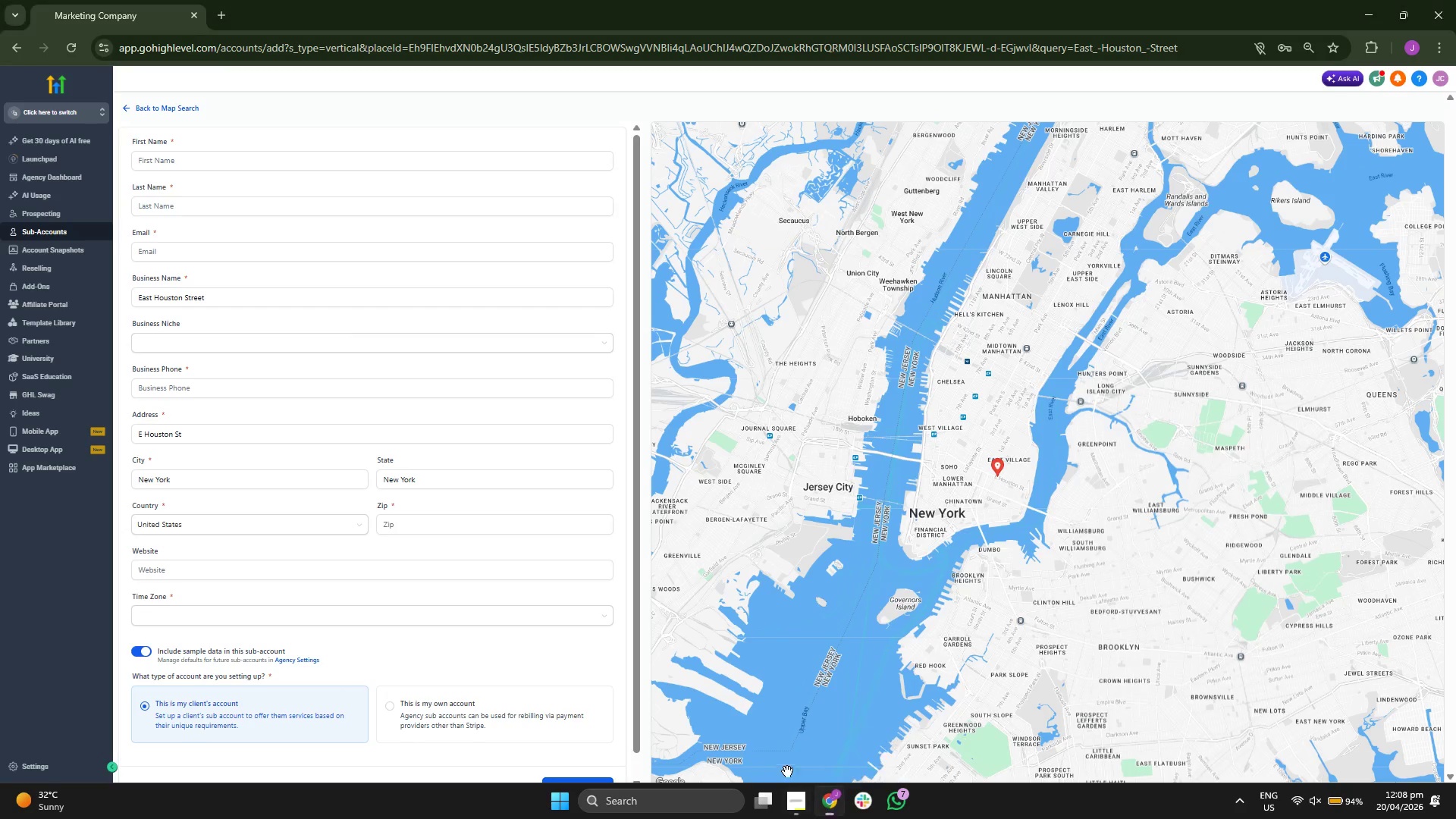 
left_click([242, 165])
 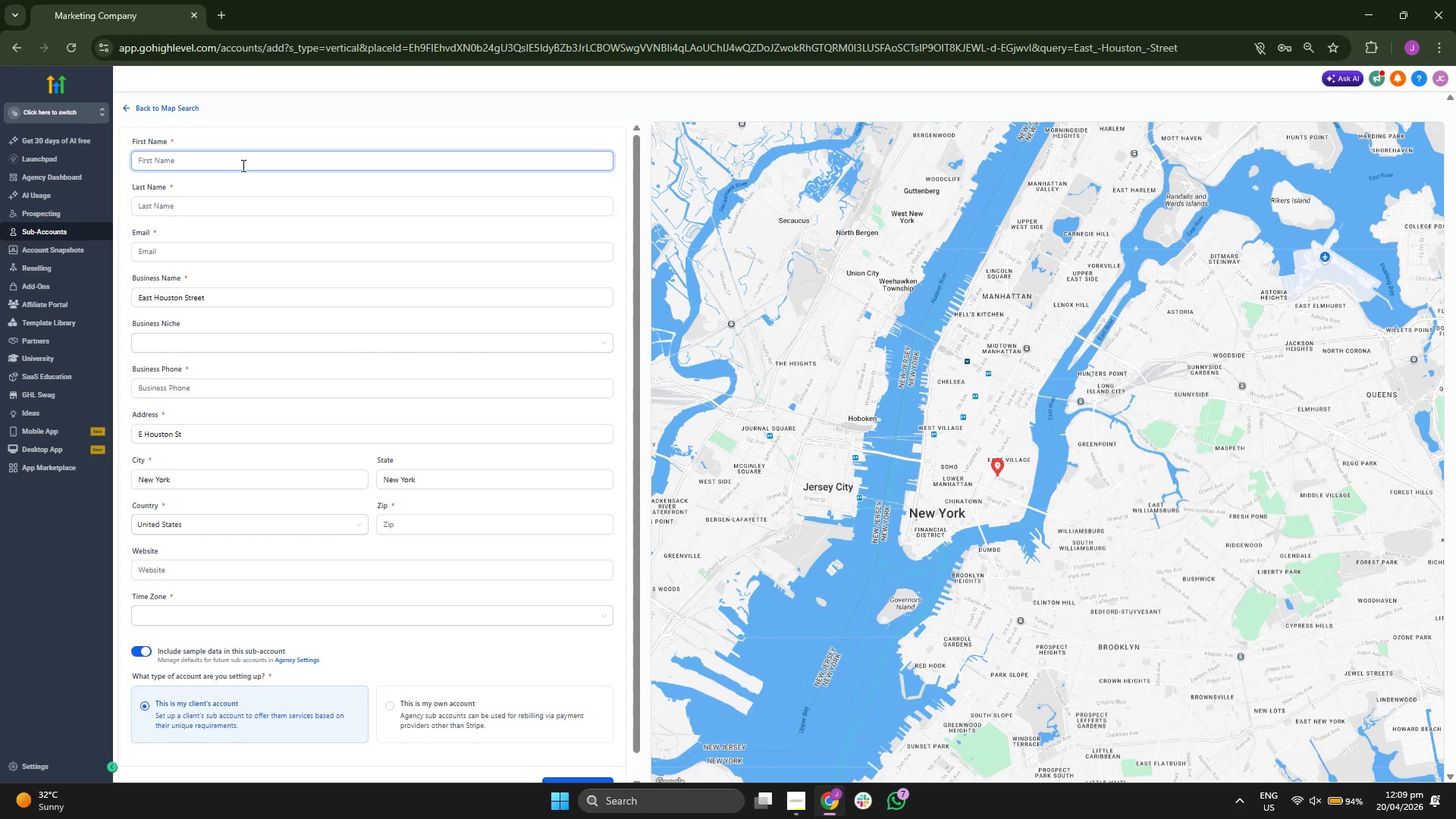 
type(Irisdecent)
 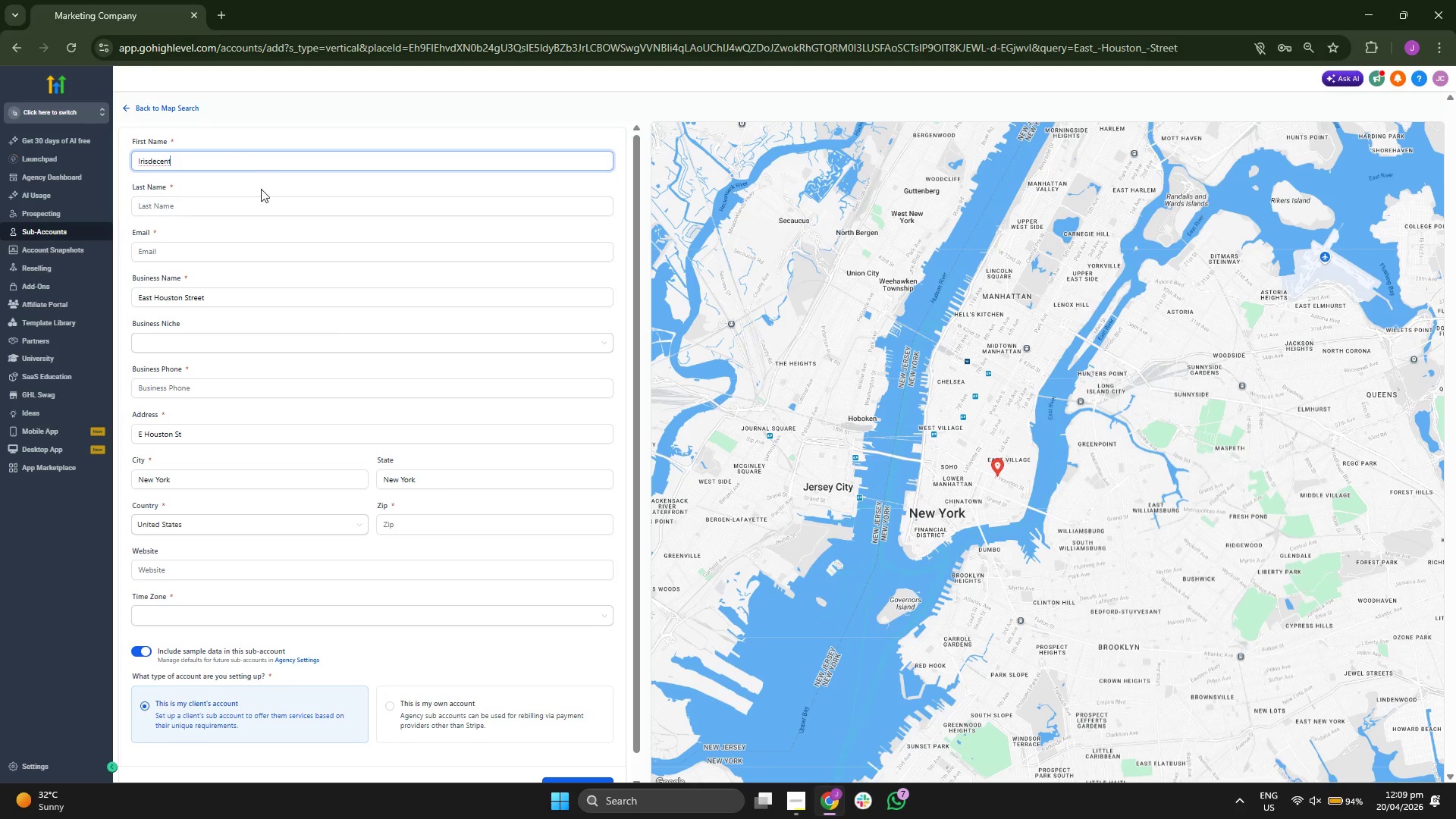 
left_click([275, 209])
 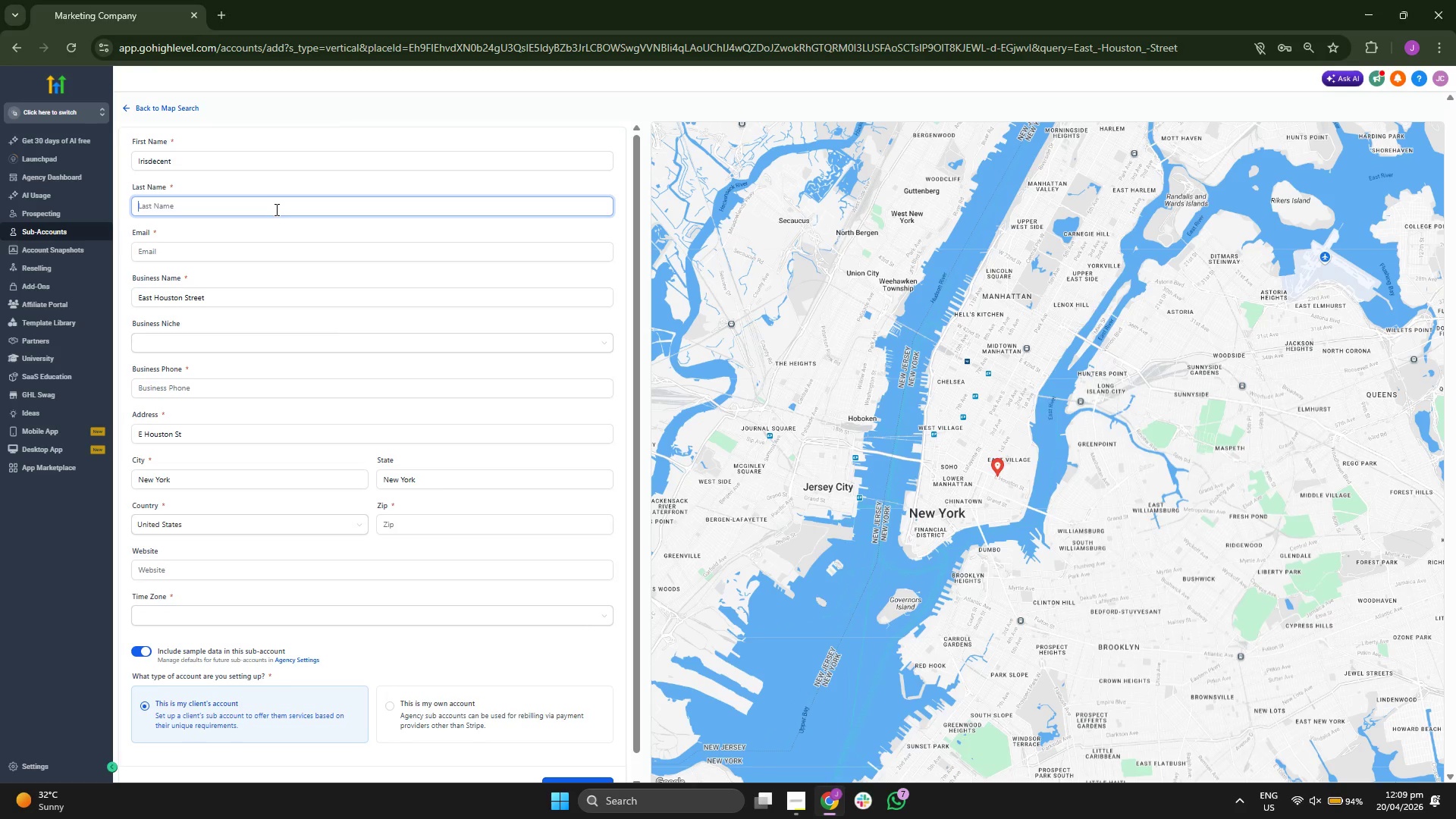 
type(Tile)
 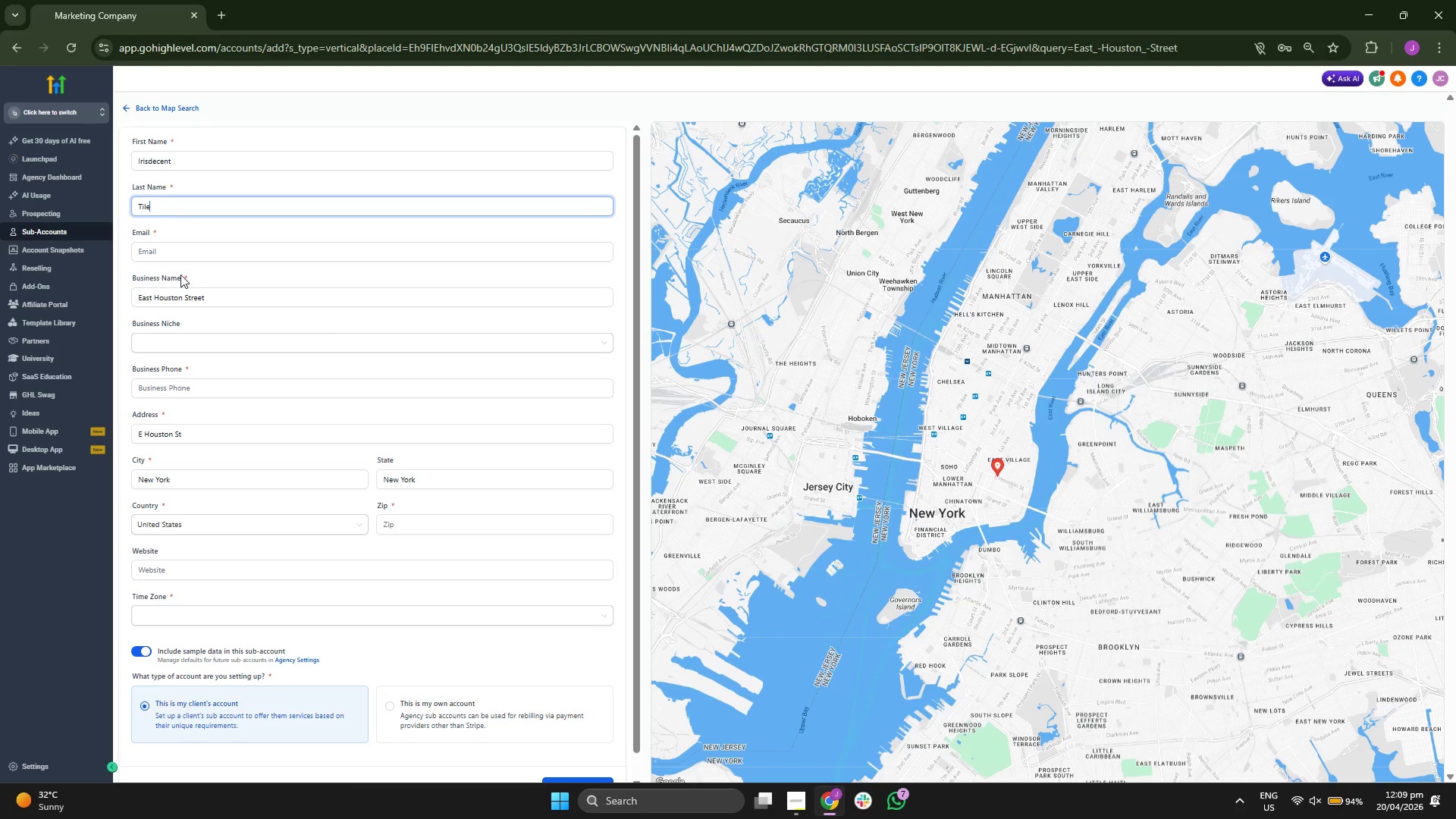 
left_click([318, 250])
 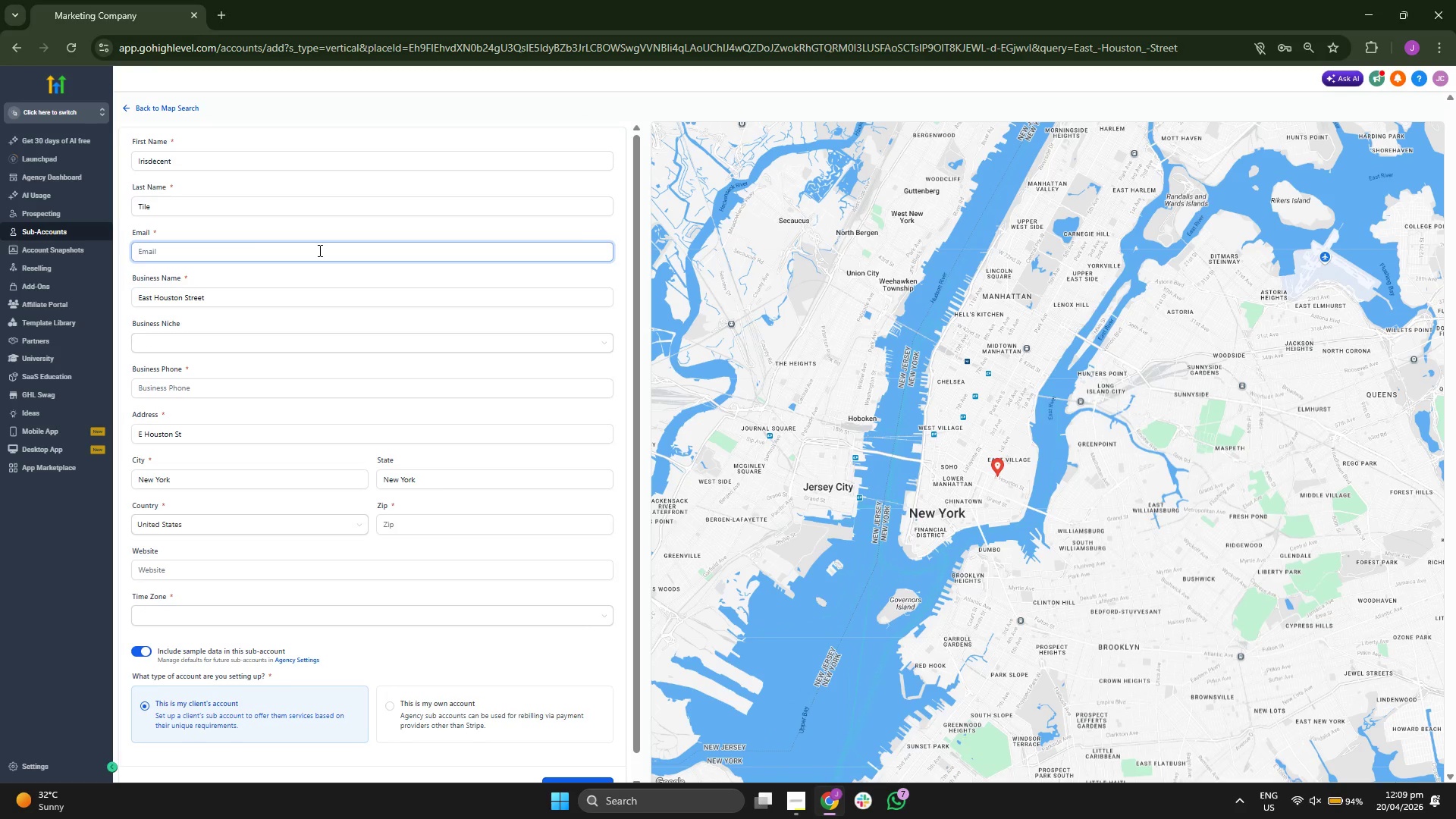 
type(ired)
key(Backspace)
key(Backspace)
type(isdecenttile@ne)
key(Backspace)
key(Backspace)
type(eh)
key(Backspace)
key(Backspace)
type(houstonstree.,)
key(Backspace)
key(Backspace)
type(.co)
key(Backspace)
key(Backspace)
key(Backspace)
type(t.com)
 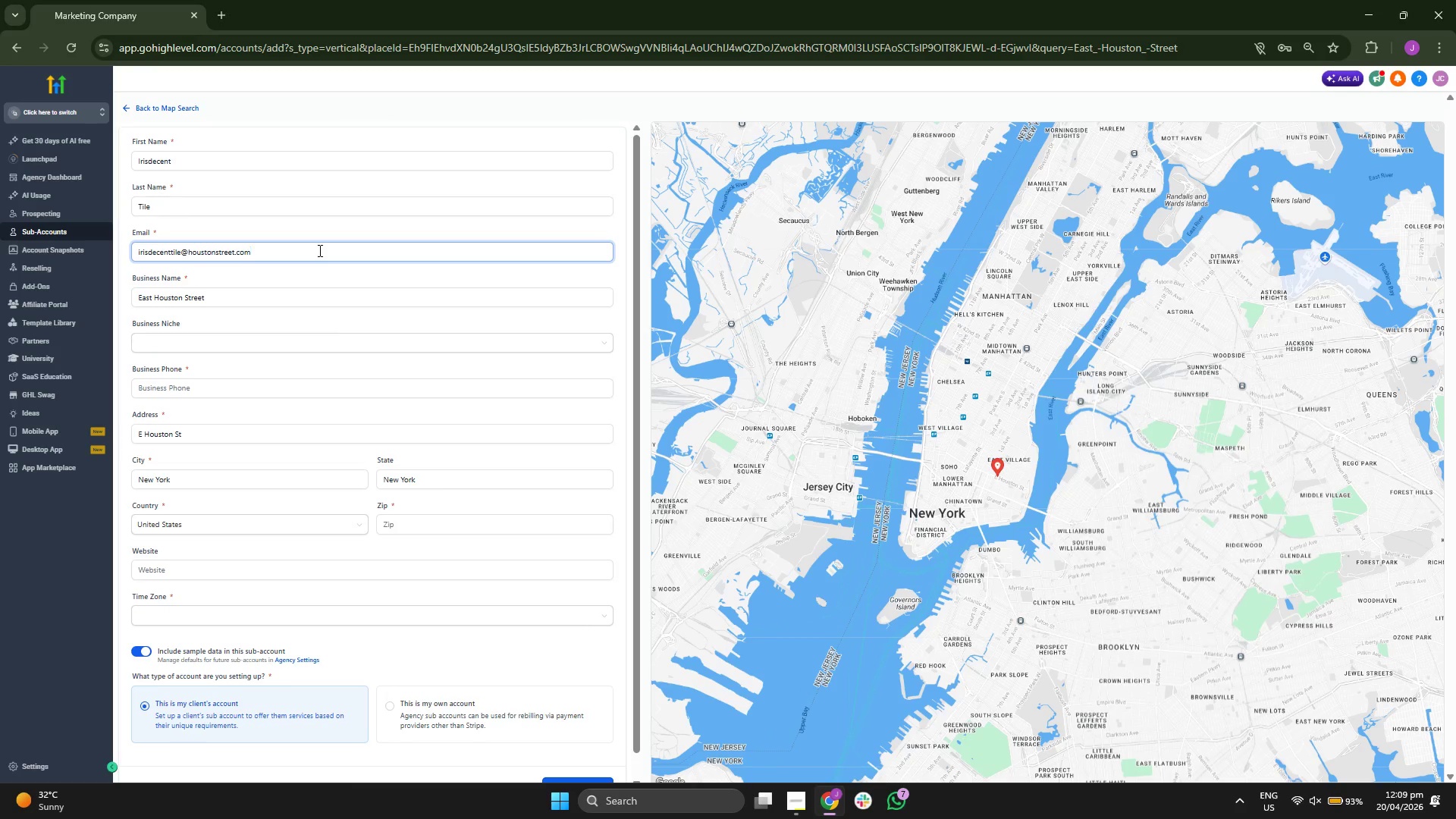 
left_click([403, 321])
 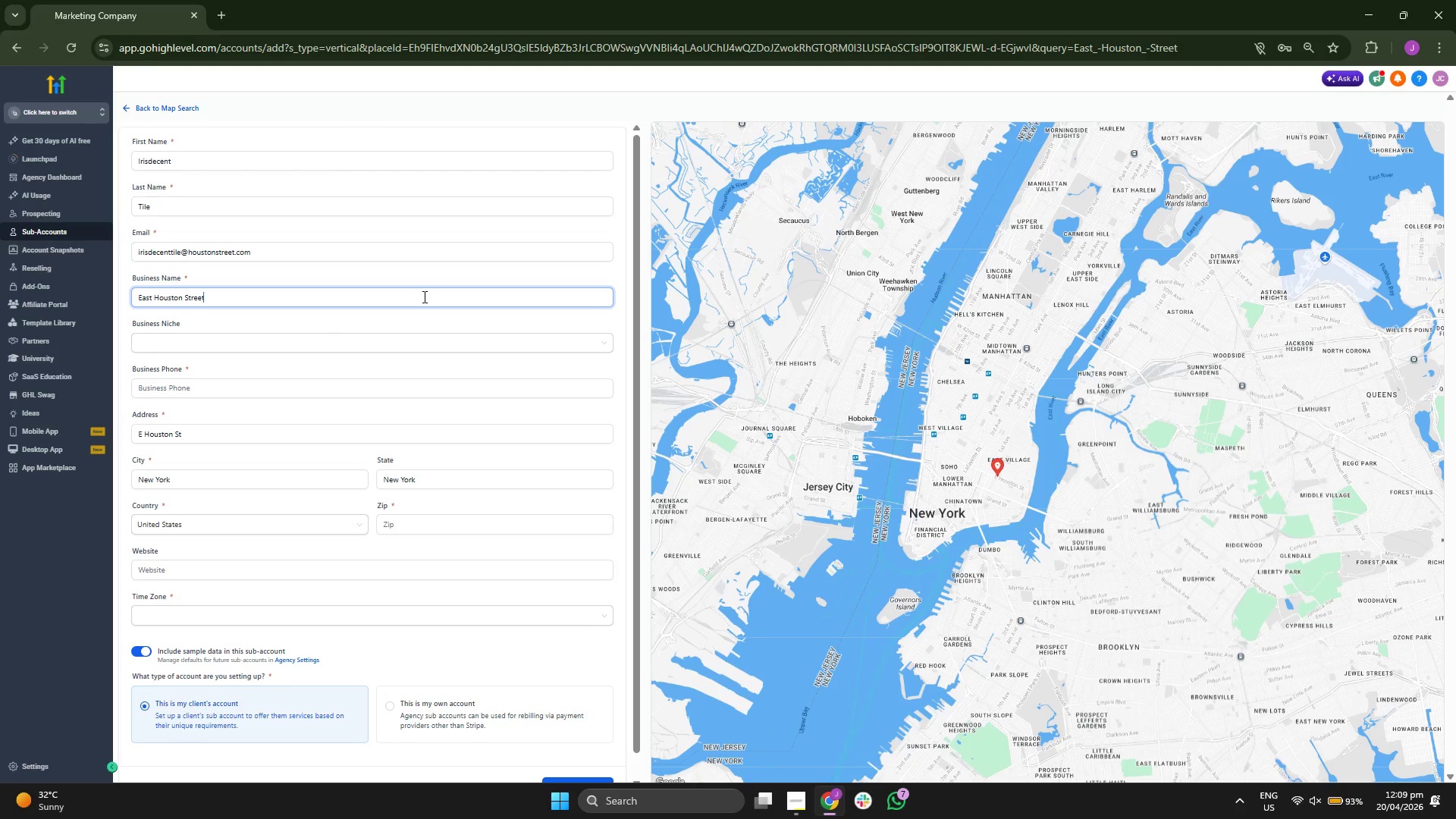 
key(Backspace)
key(Backspace)
key(Backspace)
key(Backspace)
key(Backspace)
key(Backspace)
key(Backspace)
key(Backspace)
key(Backspace)
key(Backspace)
key(Backspace)
key(Backspace)
key(Backspace)
key(Backspace)
key(Backspace)
key(Backspace)
key(Backspace)
key(Backspace)
key(Backspace)
type(Irisdecent Tile)
 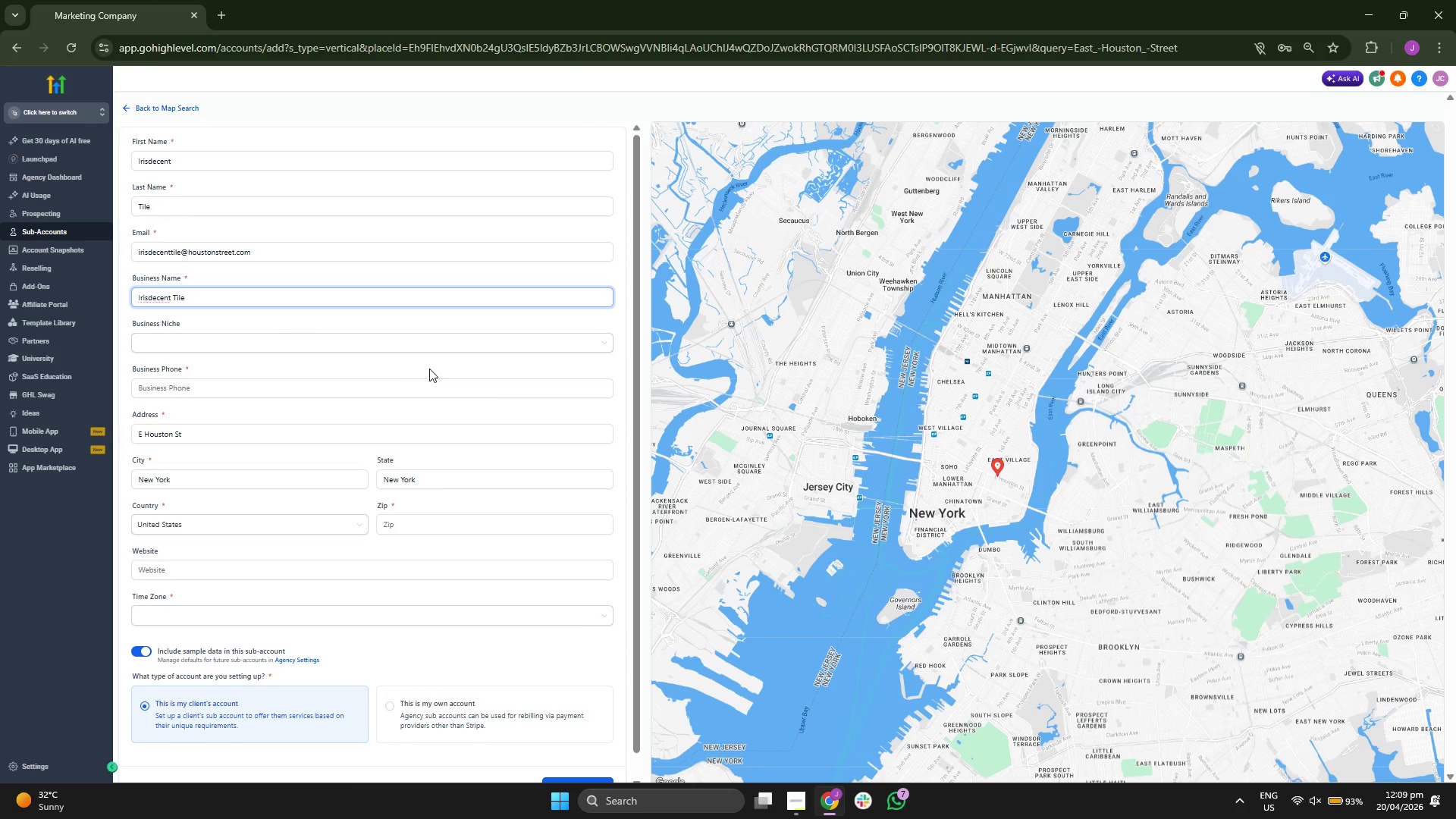 
left_click([471, 386])
 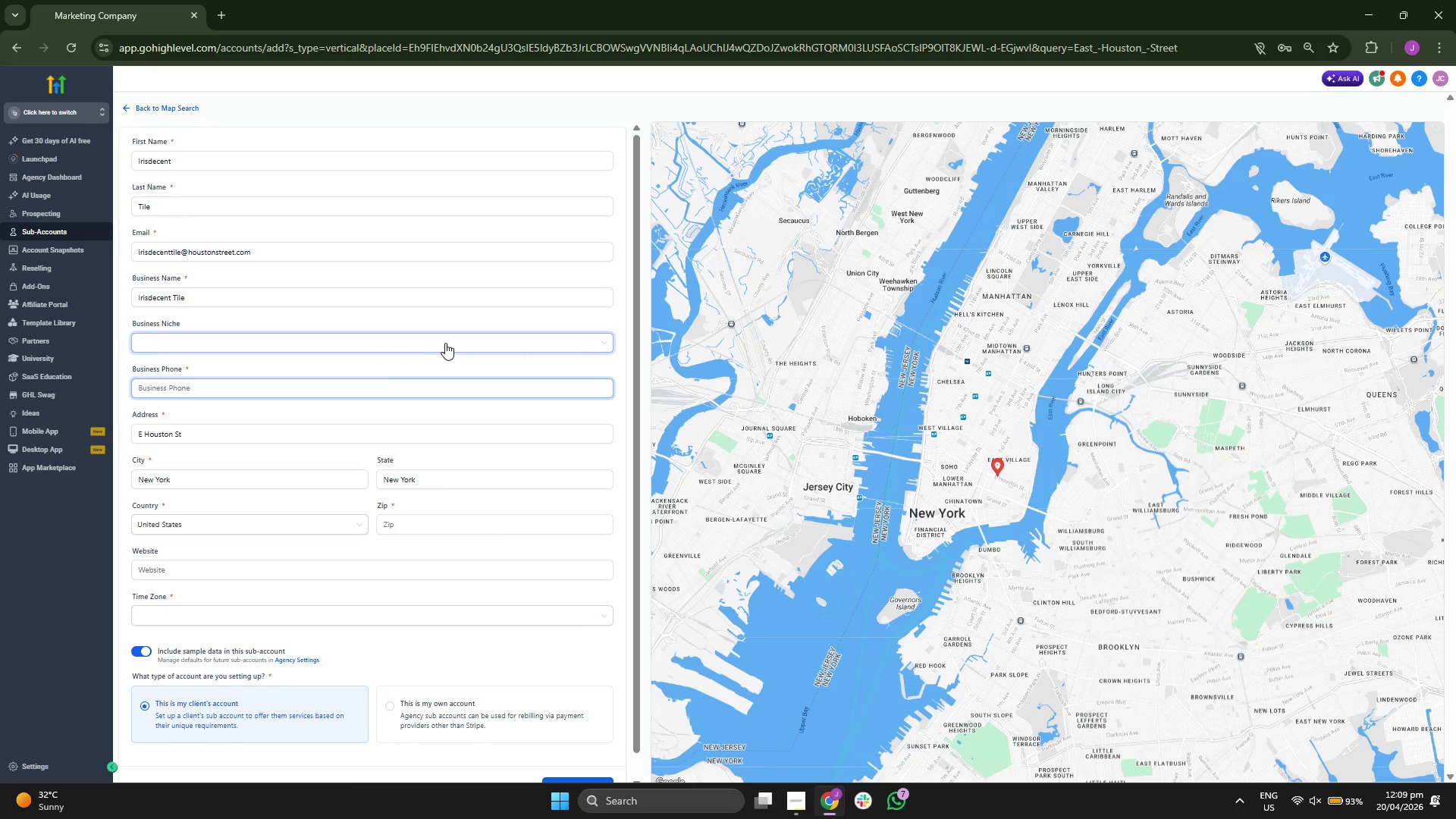 
left_click([445, 343])
 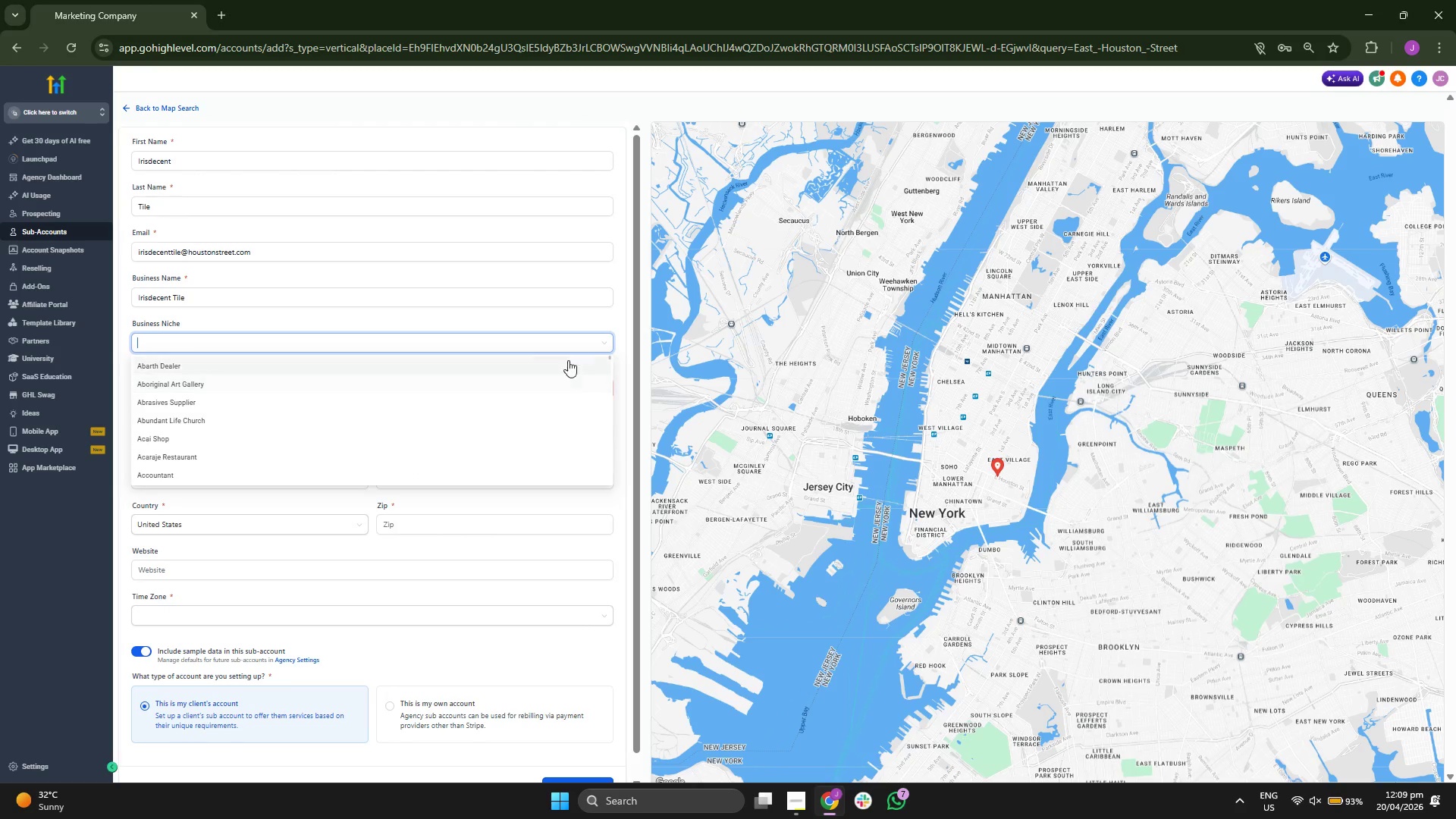 
left_click([627, 353])
 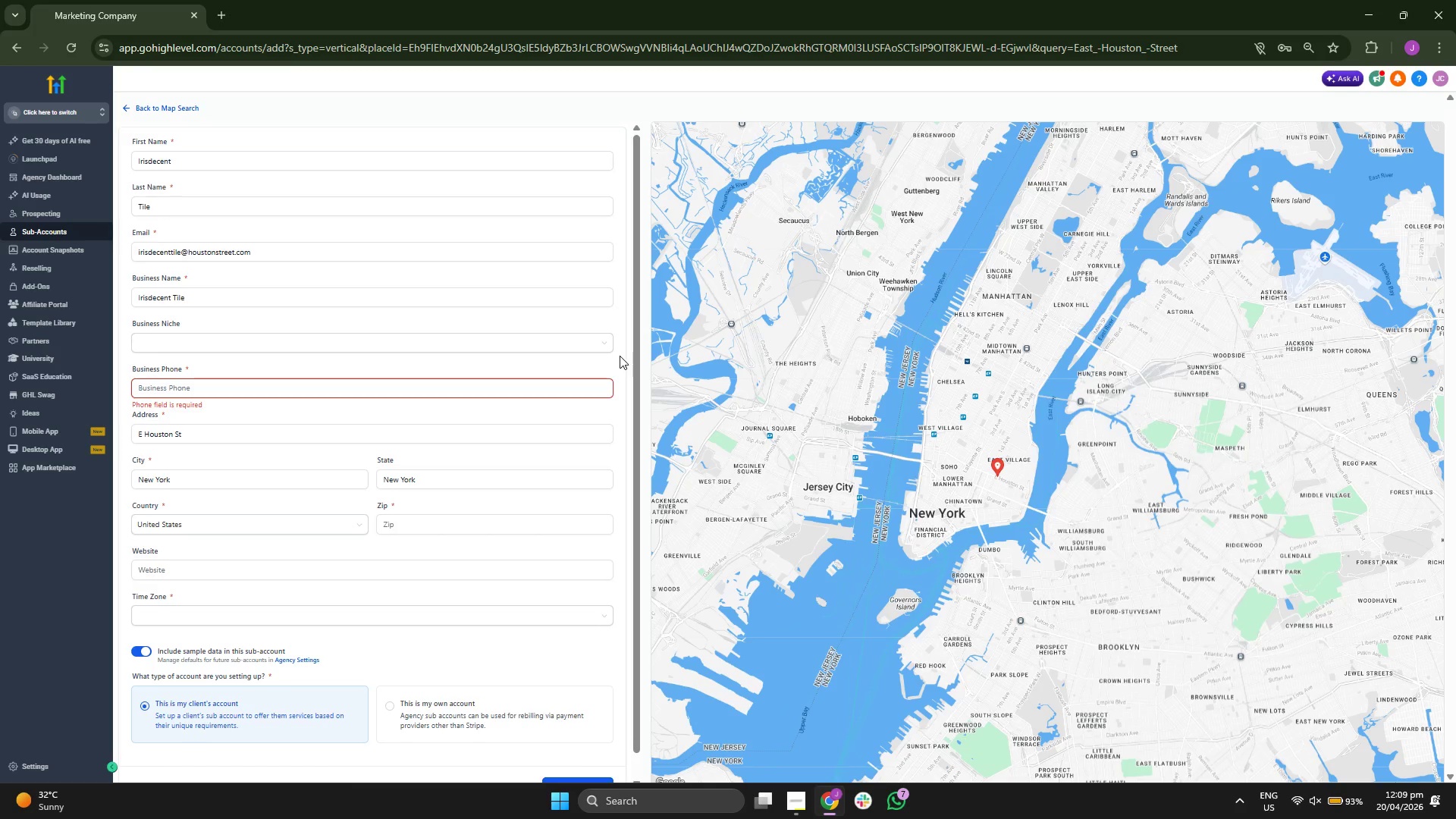 
scroll: coordinate [620, 356], scroll_direction: down, amount: 1.0
 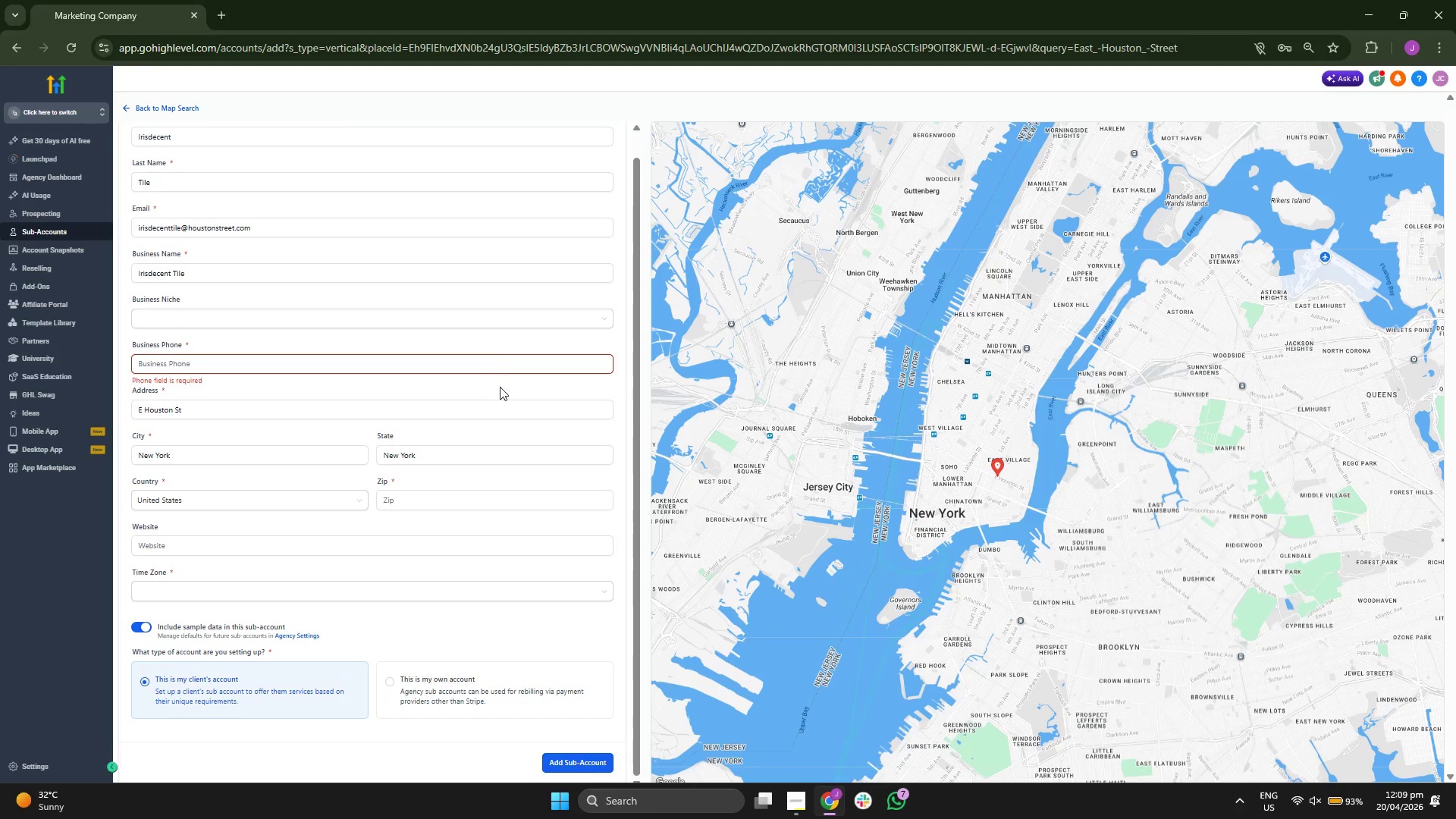 
left_click([505, 394])
 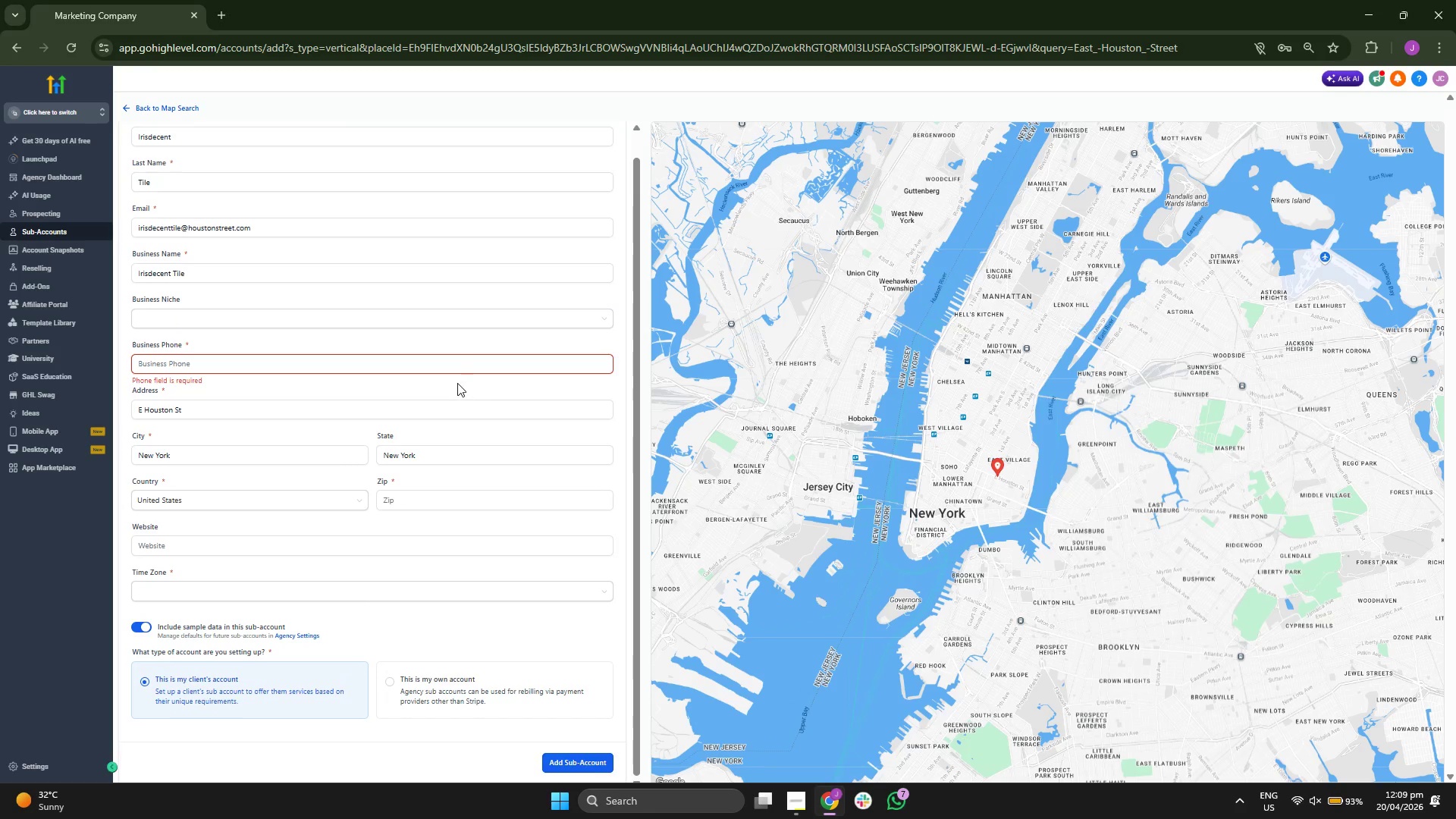 
left_click([450, 373])
 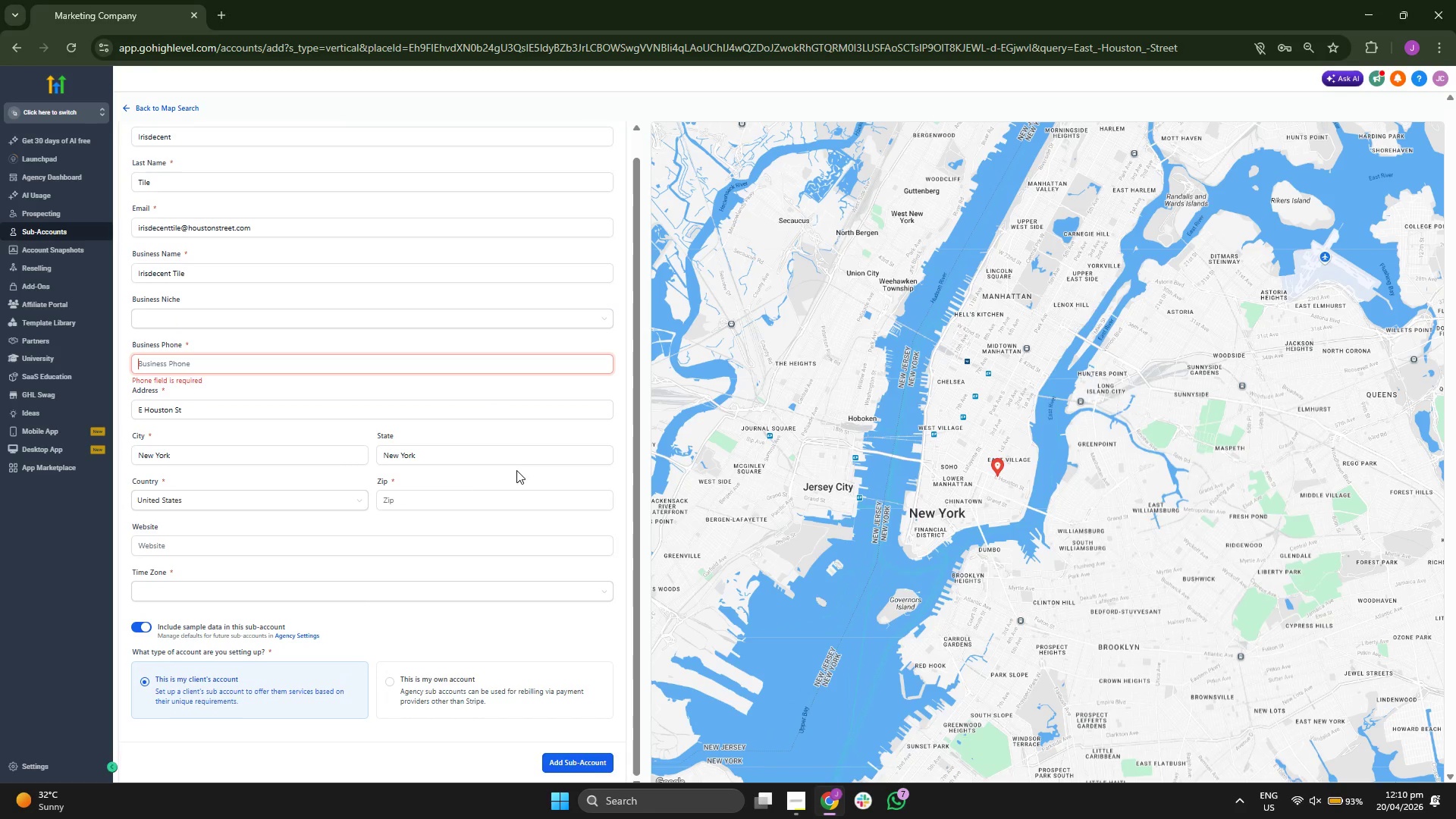 
left_click([440, 502])
 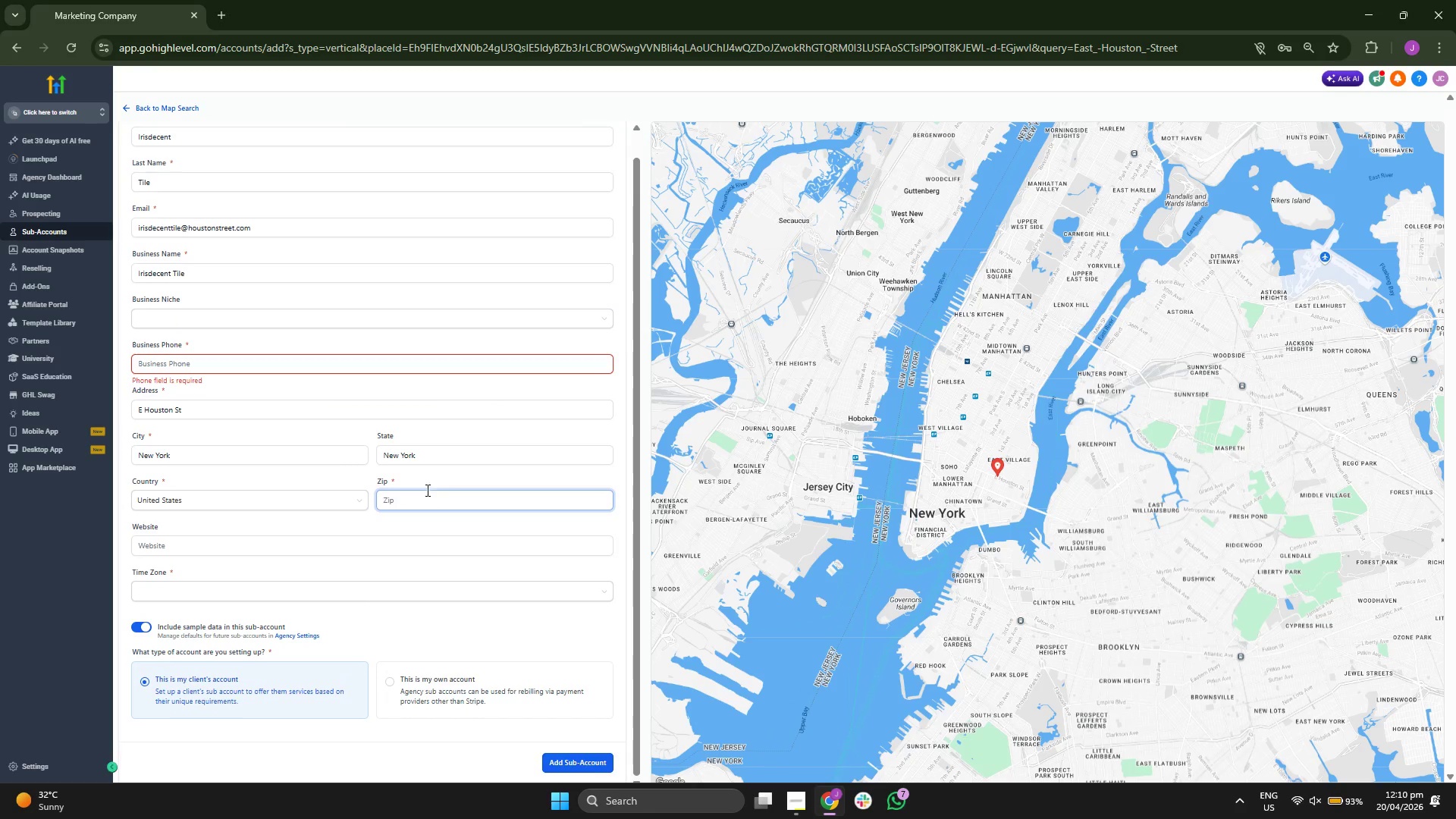 
scroll: coordinate [432, 468], scroll_direction: down, amount: 3.0
 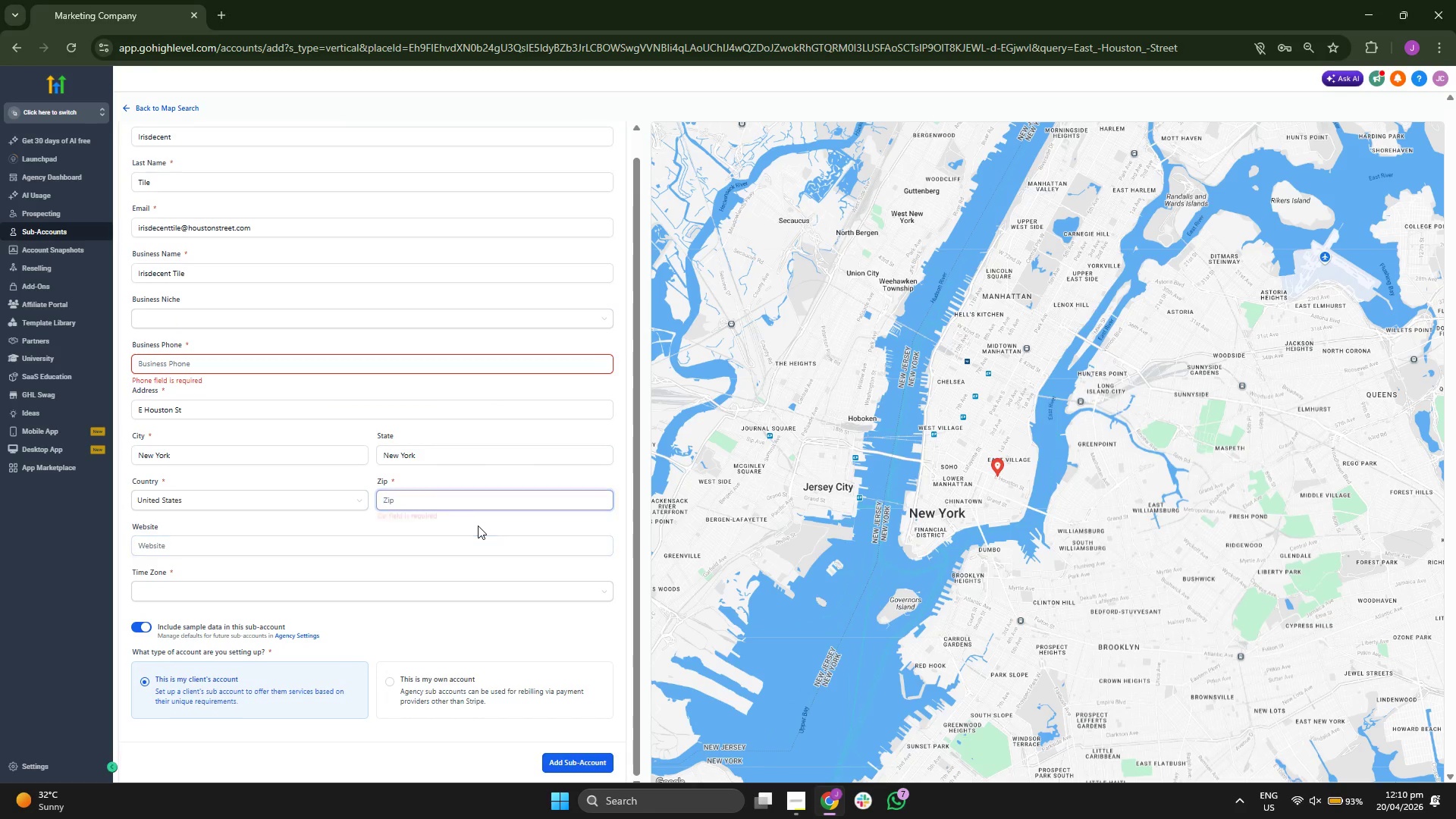 
double_click([425, 494])
 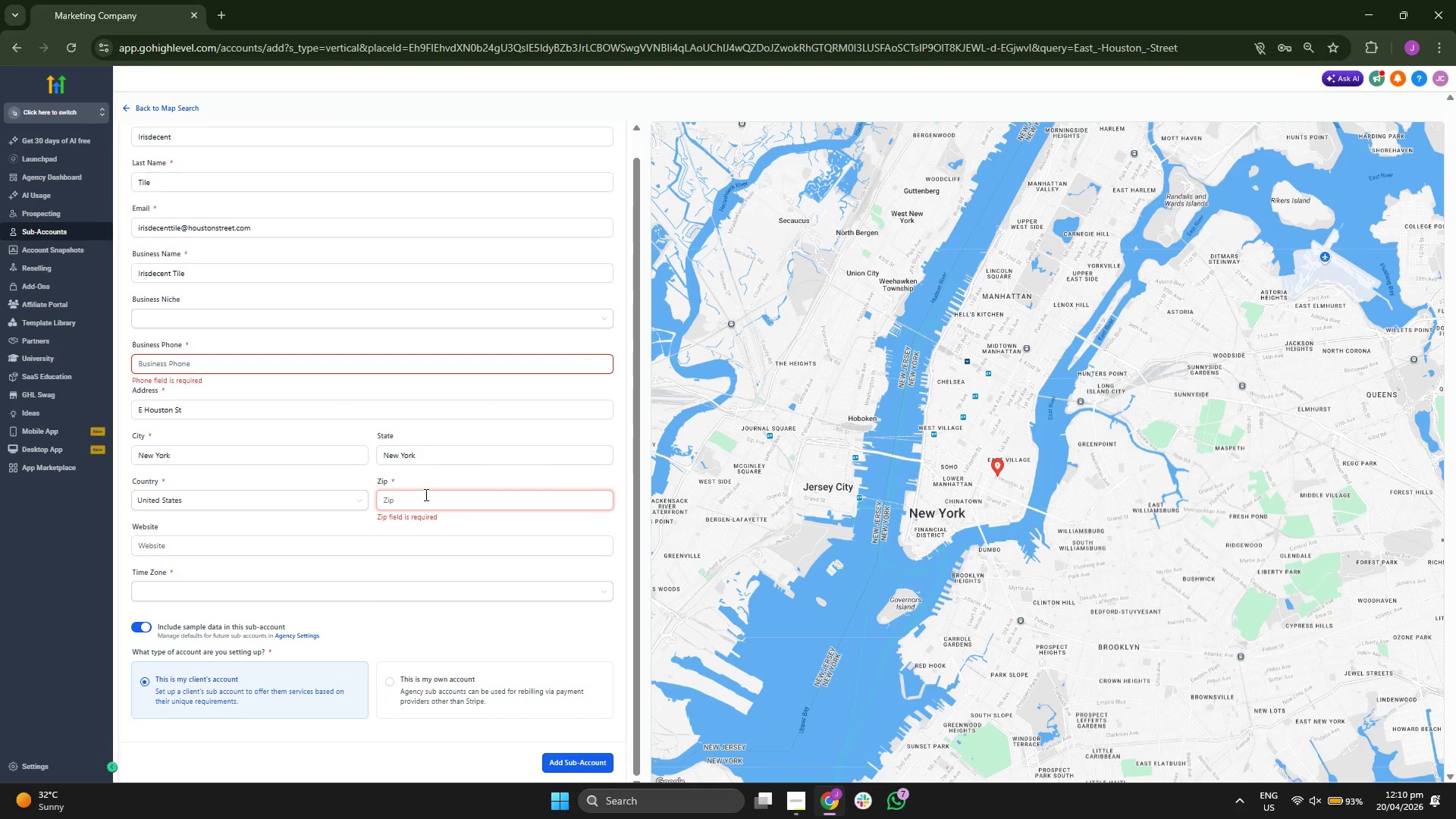 
type(81000)
key(Backspace)
 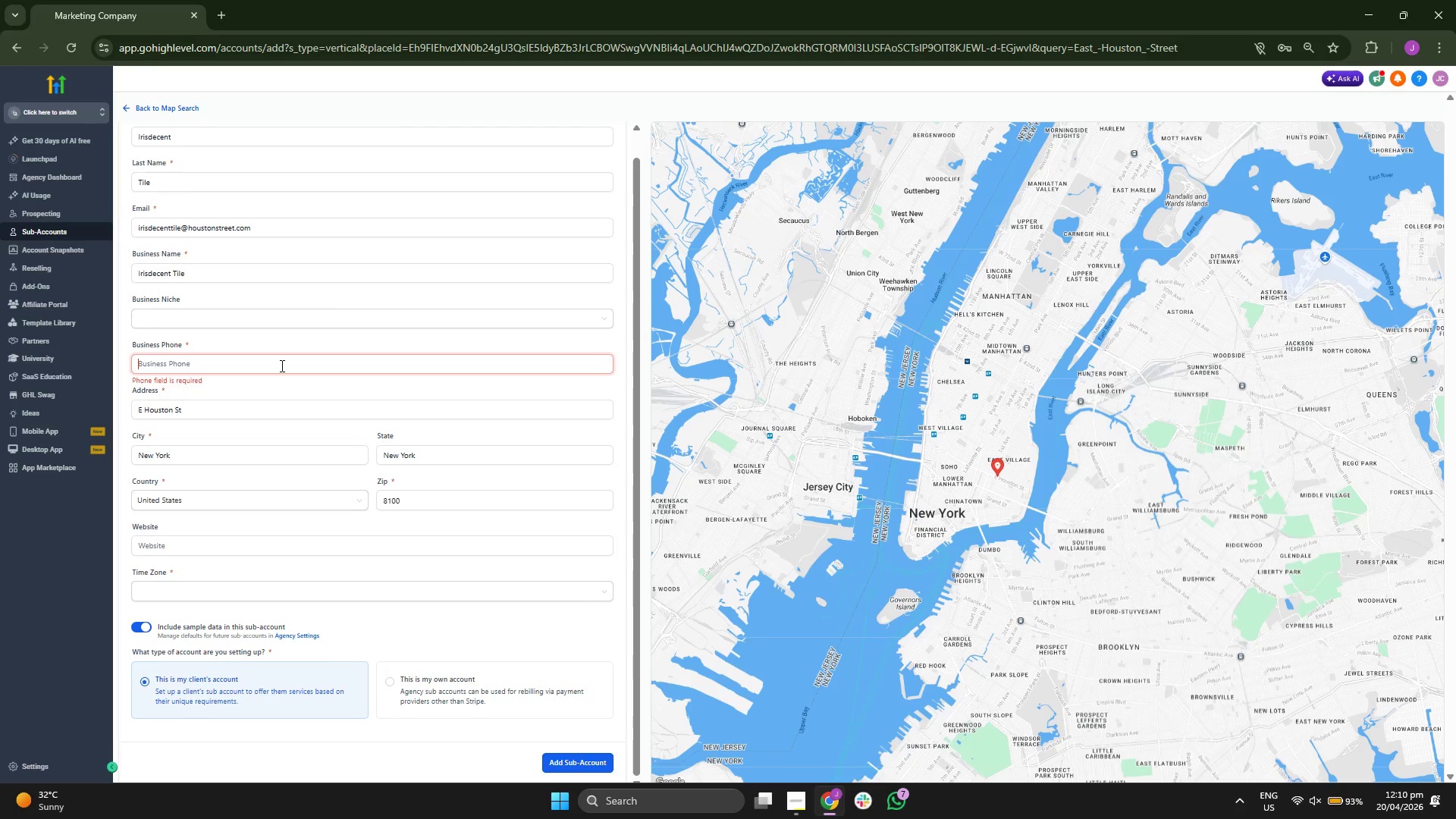 
type(555 10)
key(Backspace)
key(Backspace)
type(010 27)
key(Backspace)
key(Backspace)
type(7228)
 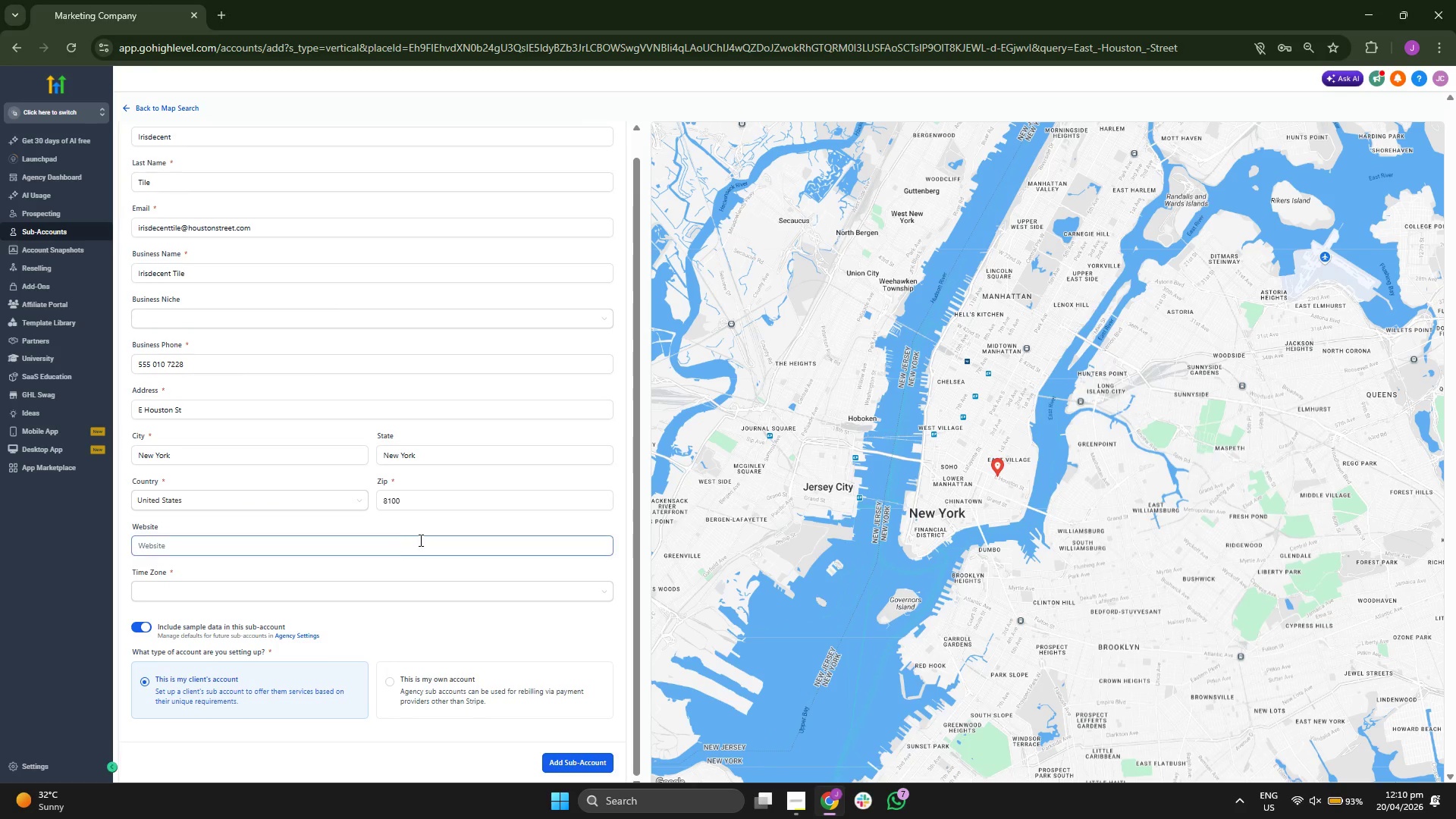 
wait(5.38)
 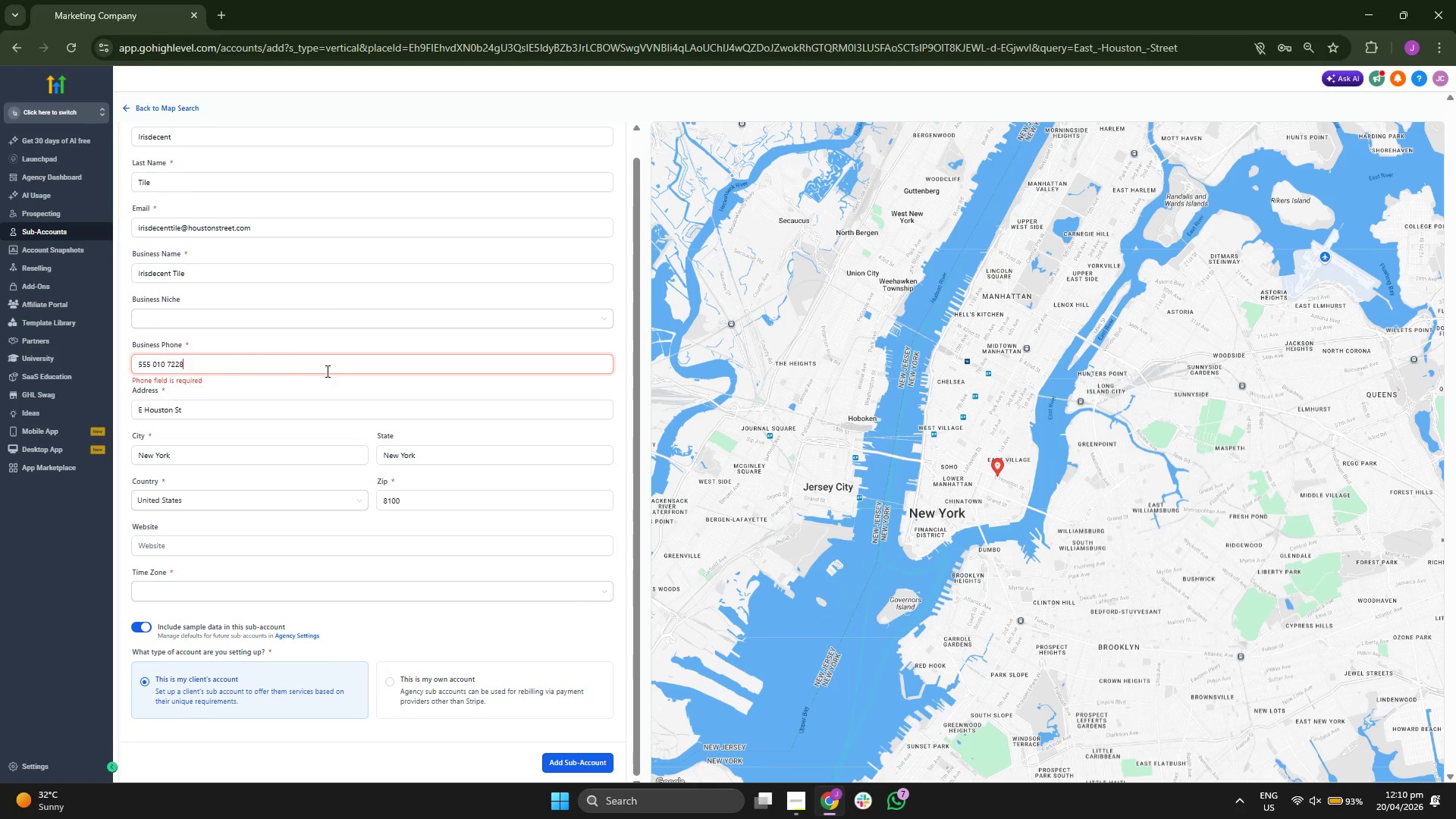 
scroll: coordinate [406, 565], scroll_direction: down, amount: 2.0
 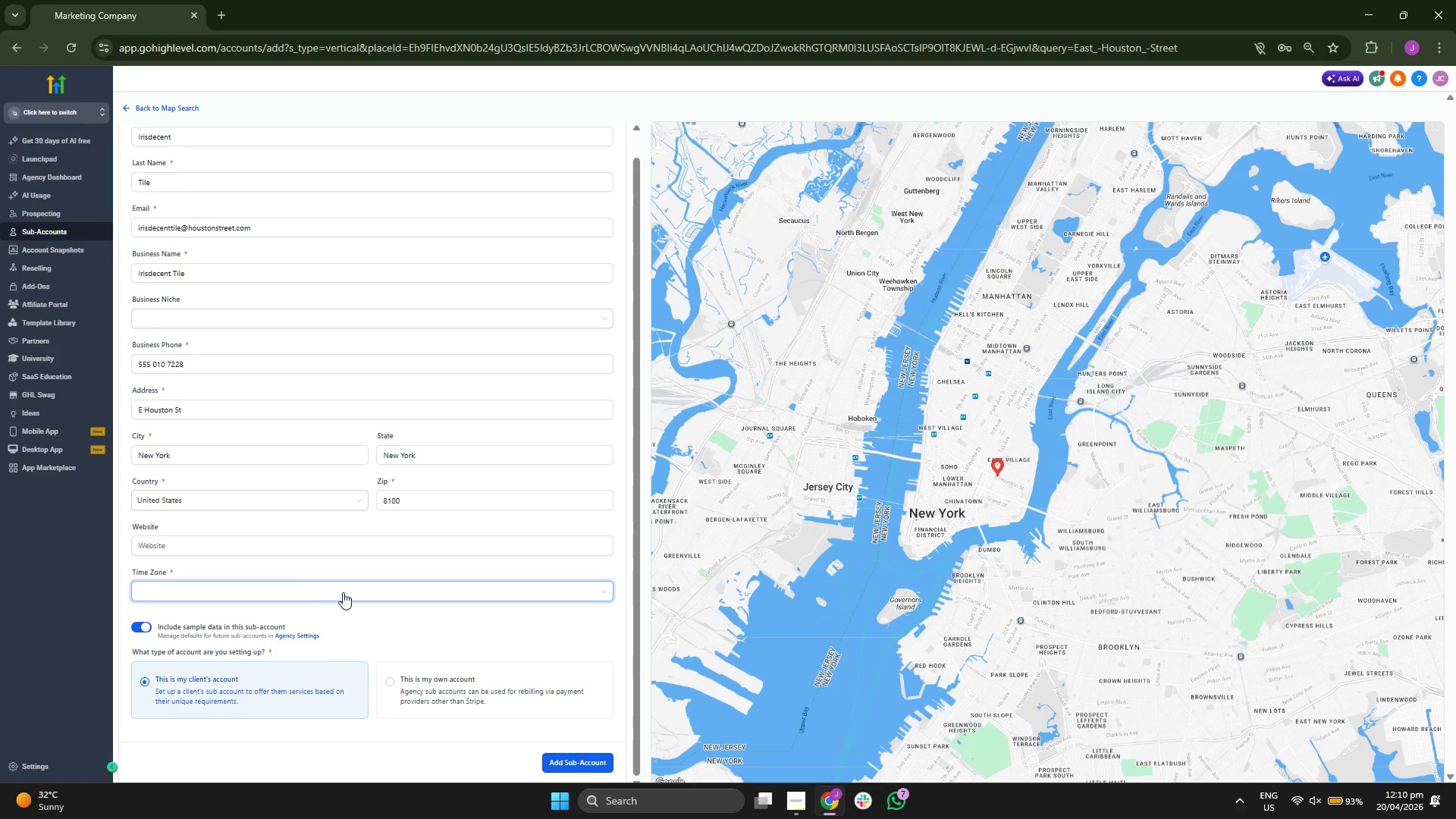 
left_click([344, 592])
 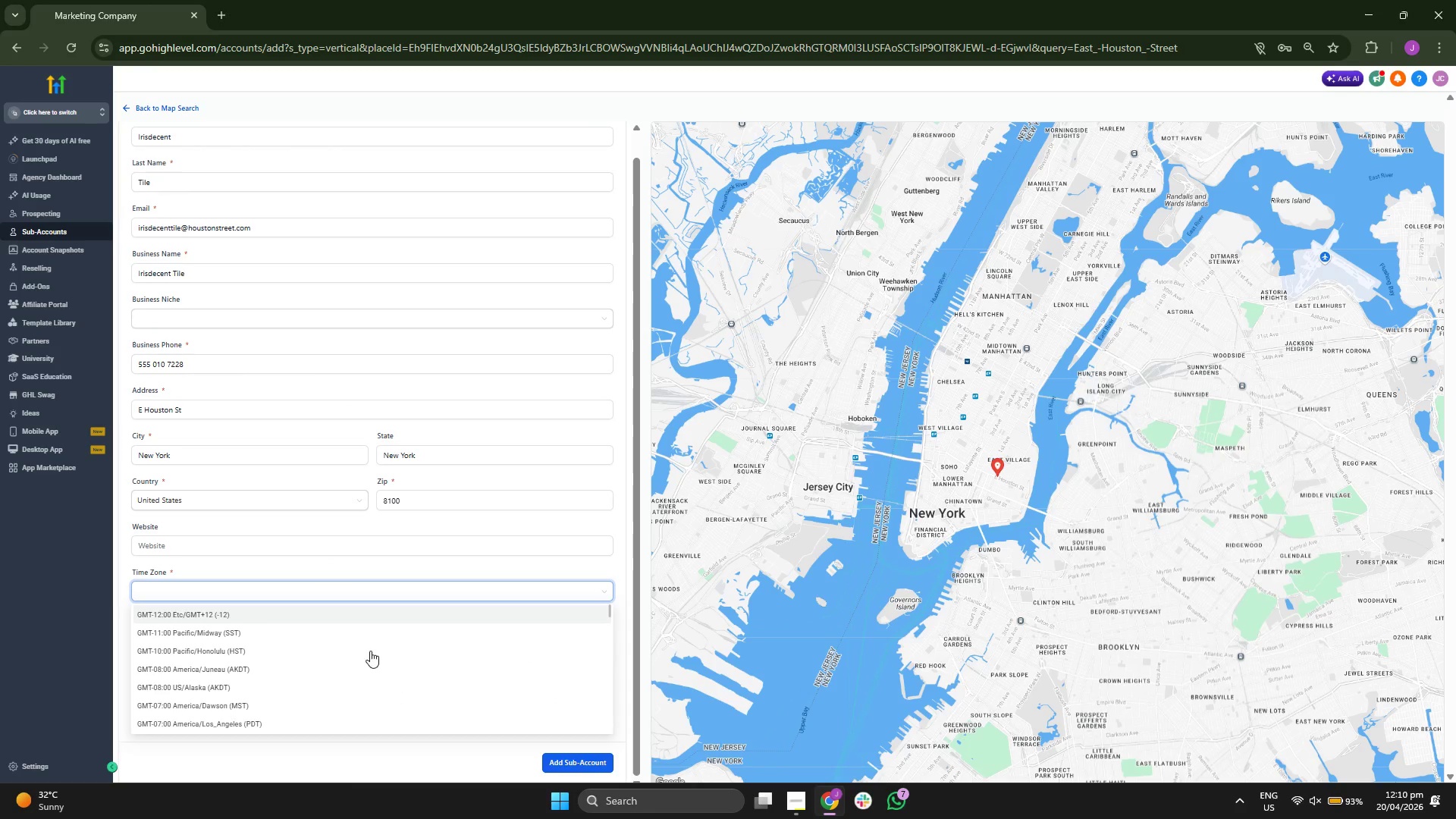 
scroll: coordinate [388, 667], scroll_direction: down, amount: 5.0
 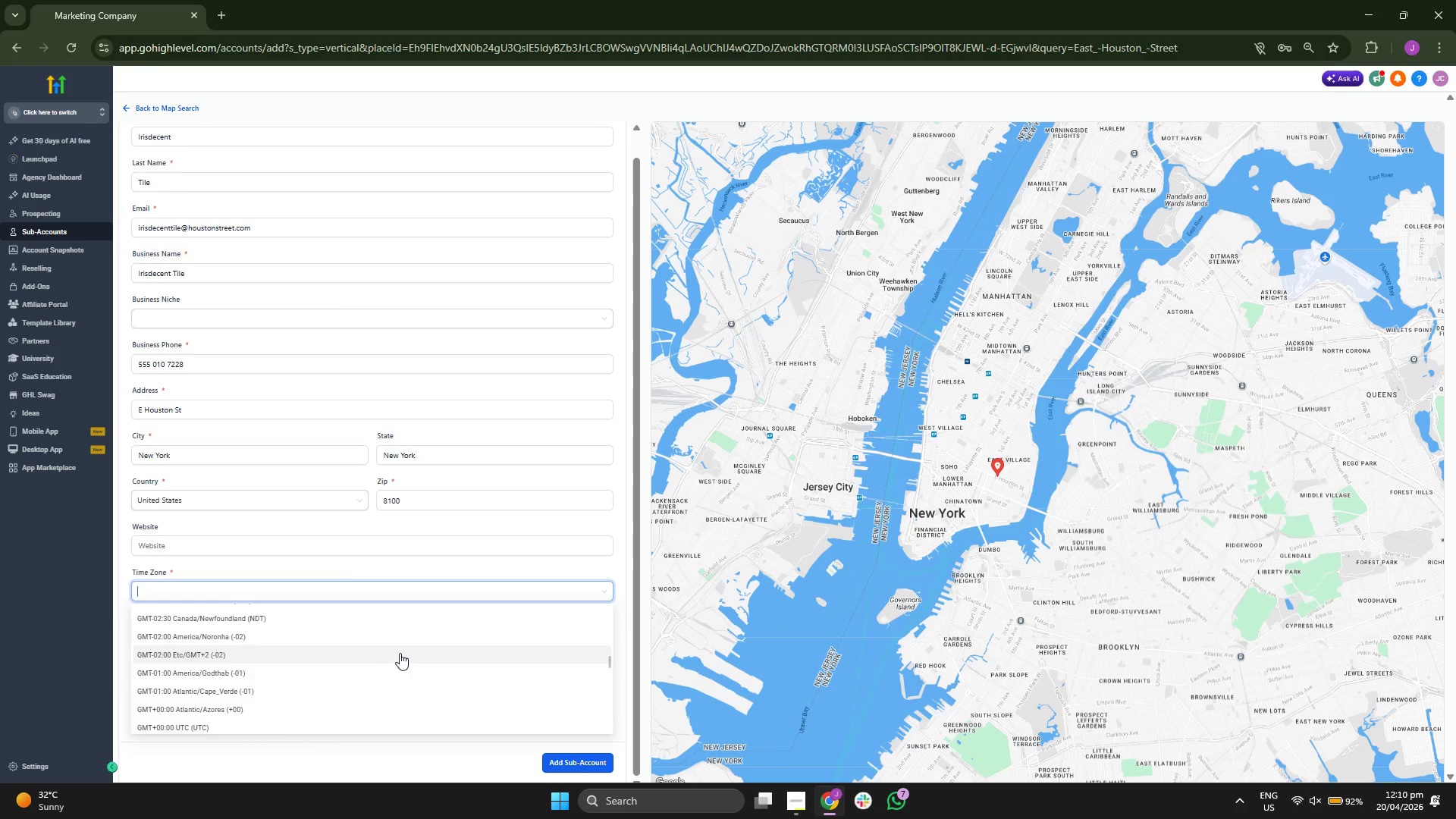 
scroll: coordinate [406, 652], scroll_direction: down, amount: 7.0
 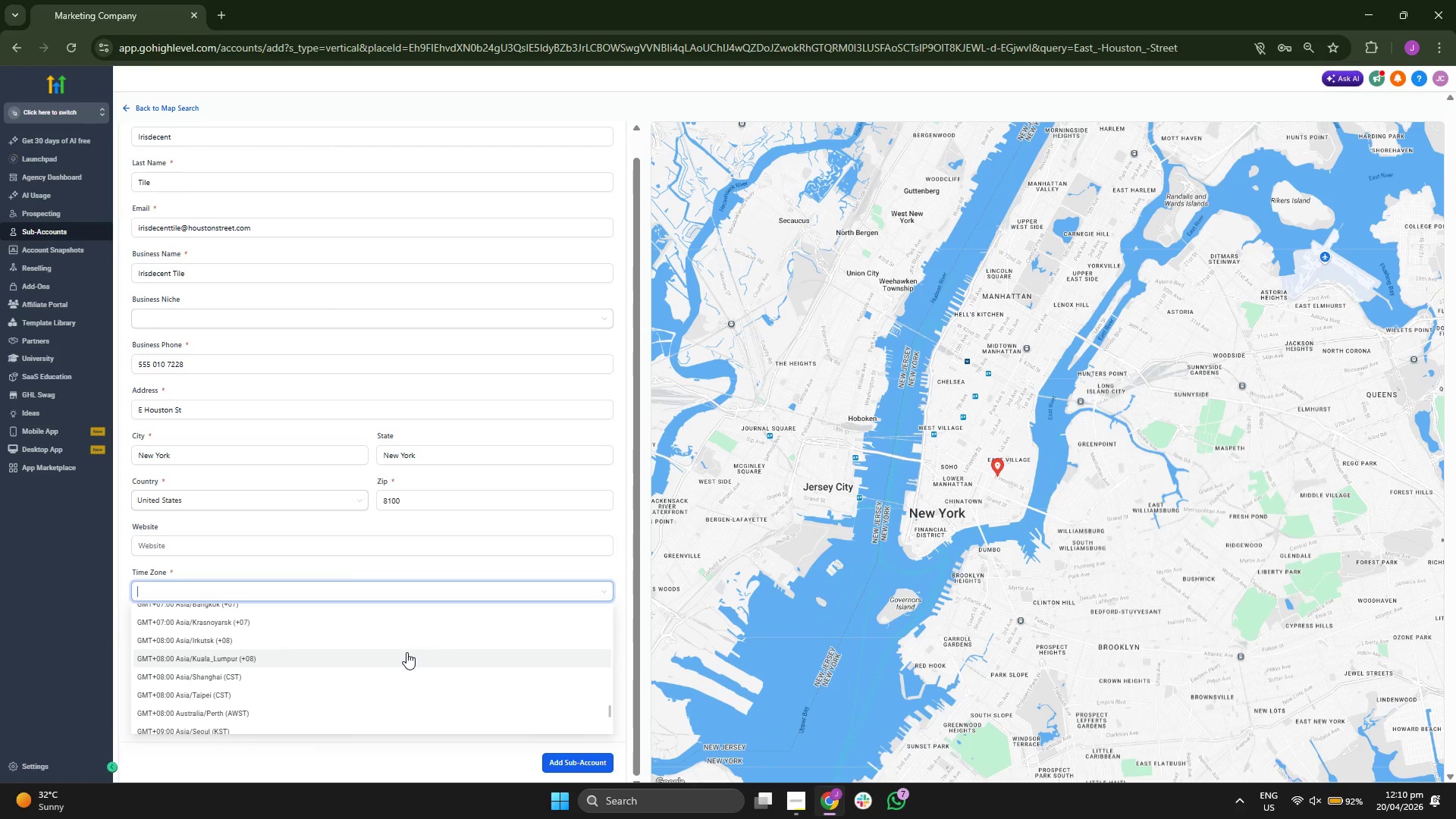 
scroll: coordinate [410, 652], scroll_direction: down, amount: 4.0
 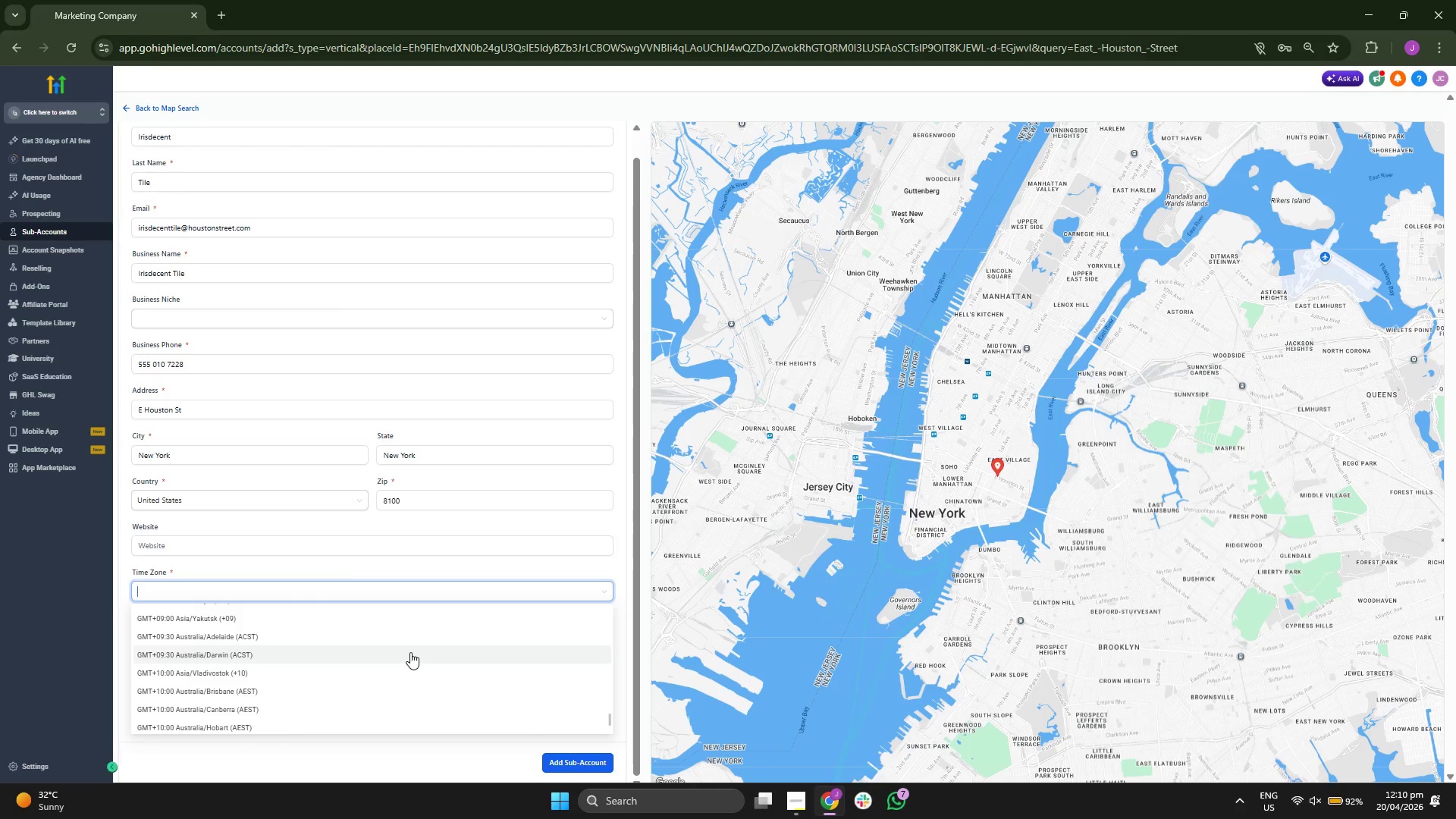 
scroll: coordinate [438, 658], scroll_direction: up, amount: 5.0
 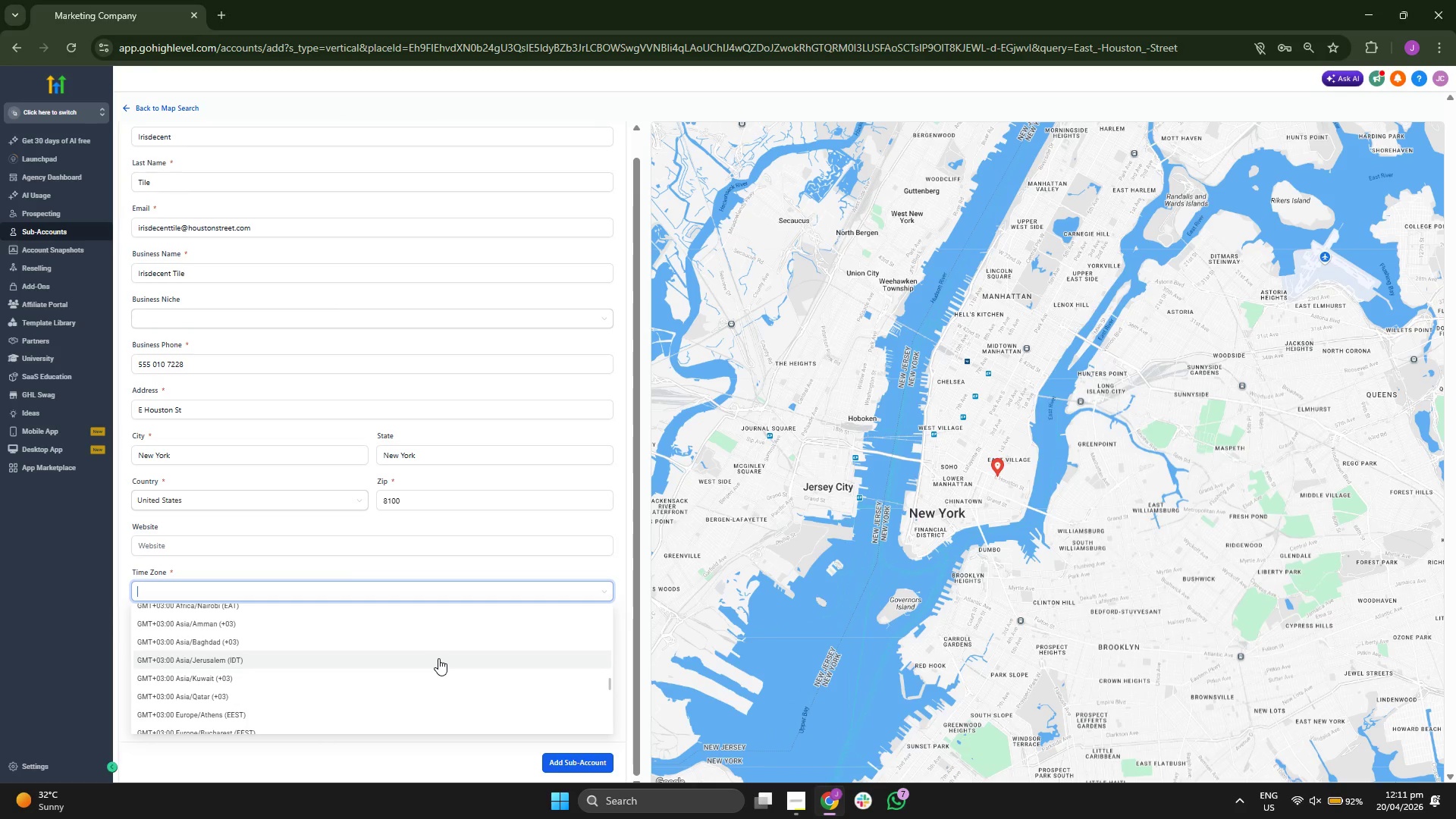 
scroll: coordinate [439, 658], scroll_direction: up, amount: 2.0
 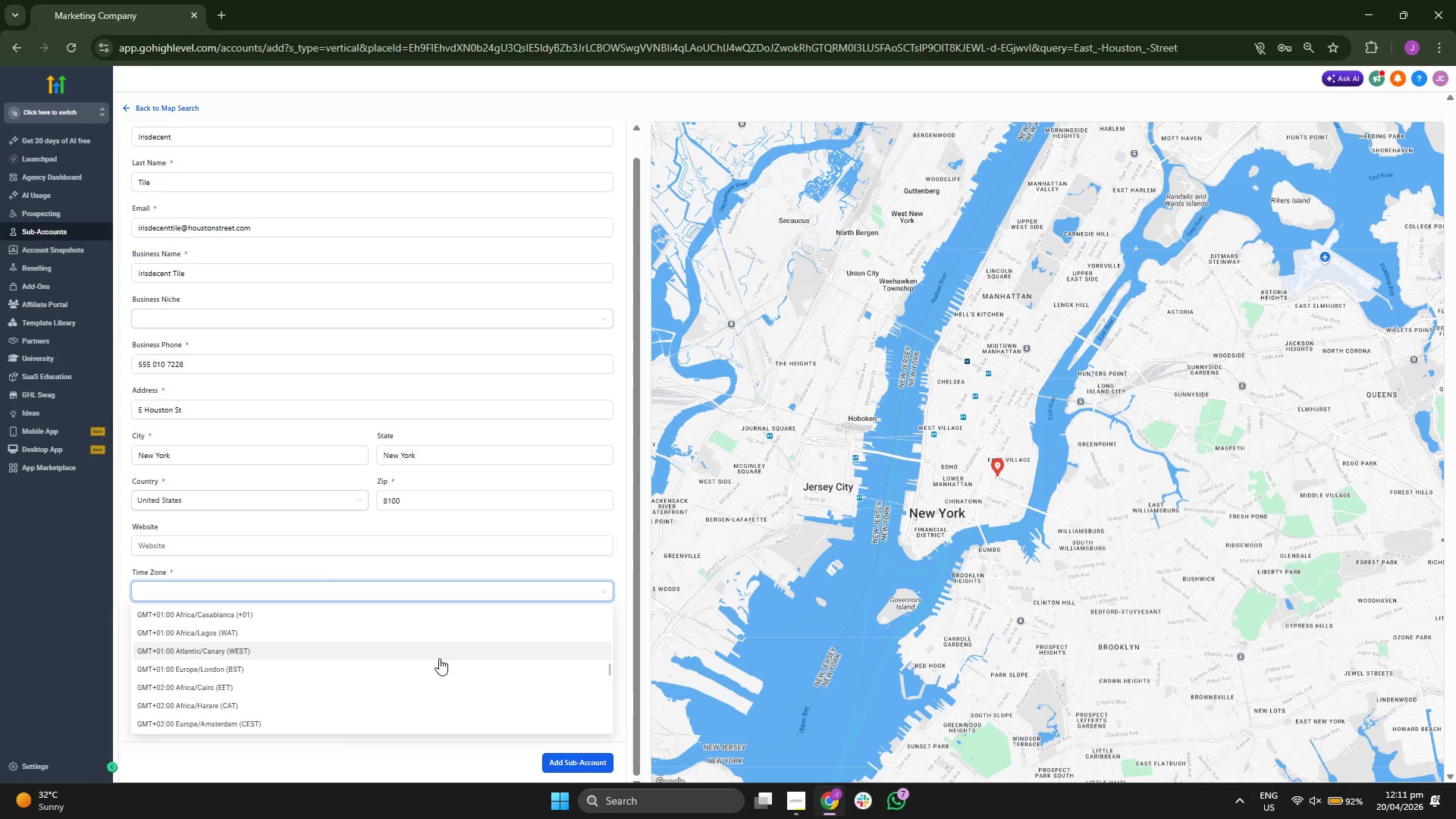 
scroll: coordinate [439, 658], scroll_direction: down, amount: 1.0
 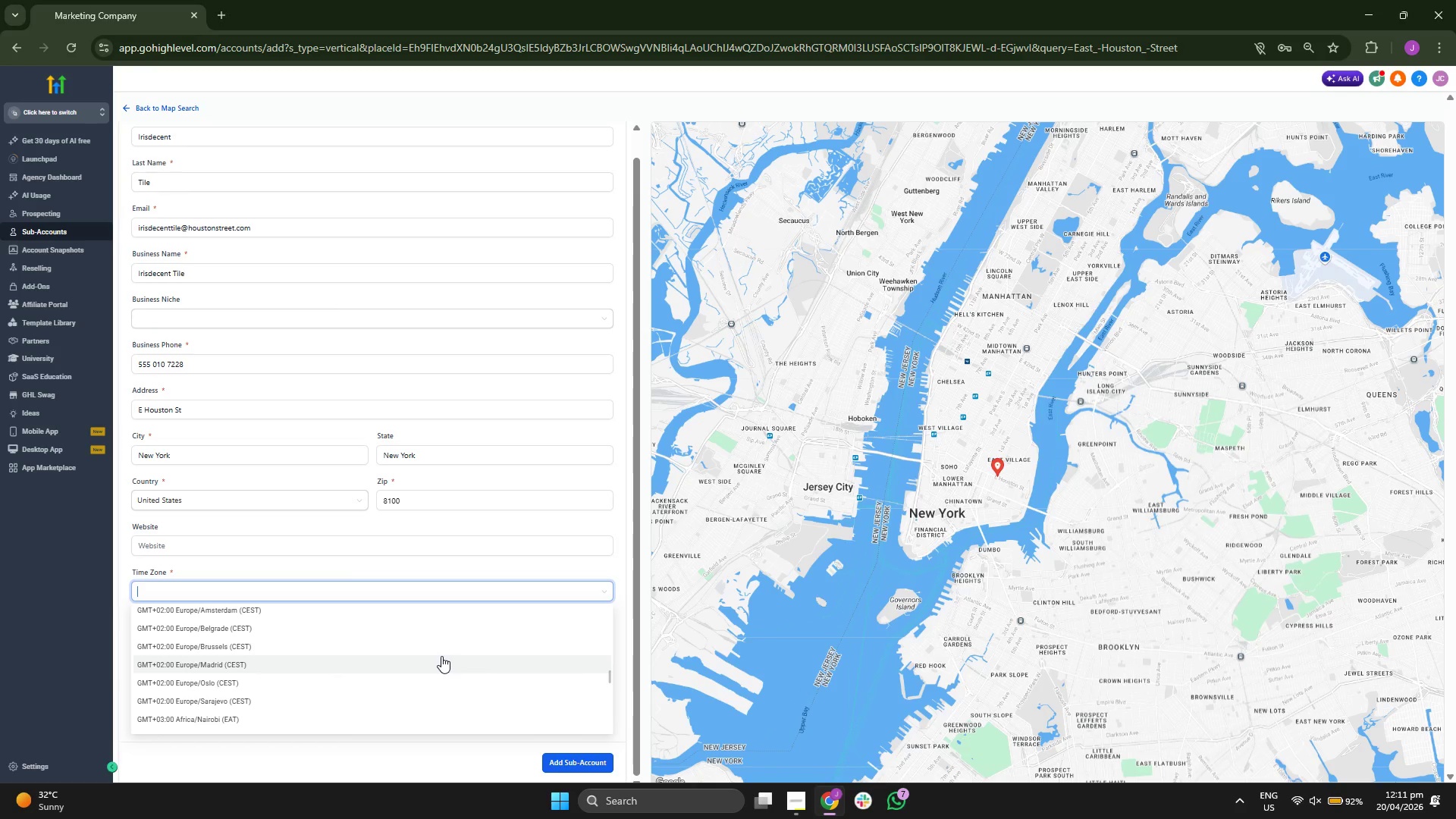 
scroll: coordinate [475, 661], scroll_direction: up, amount: 5.0
 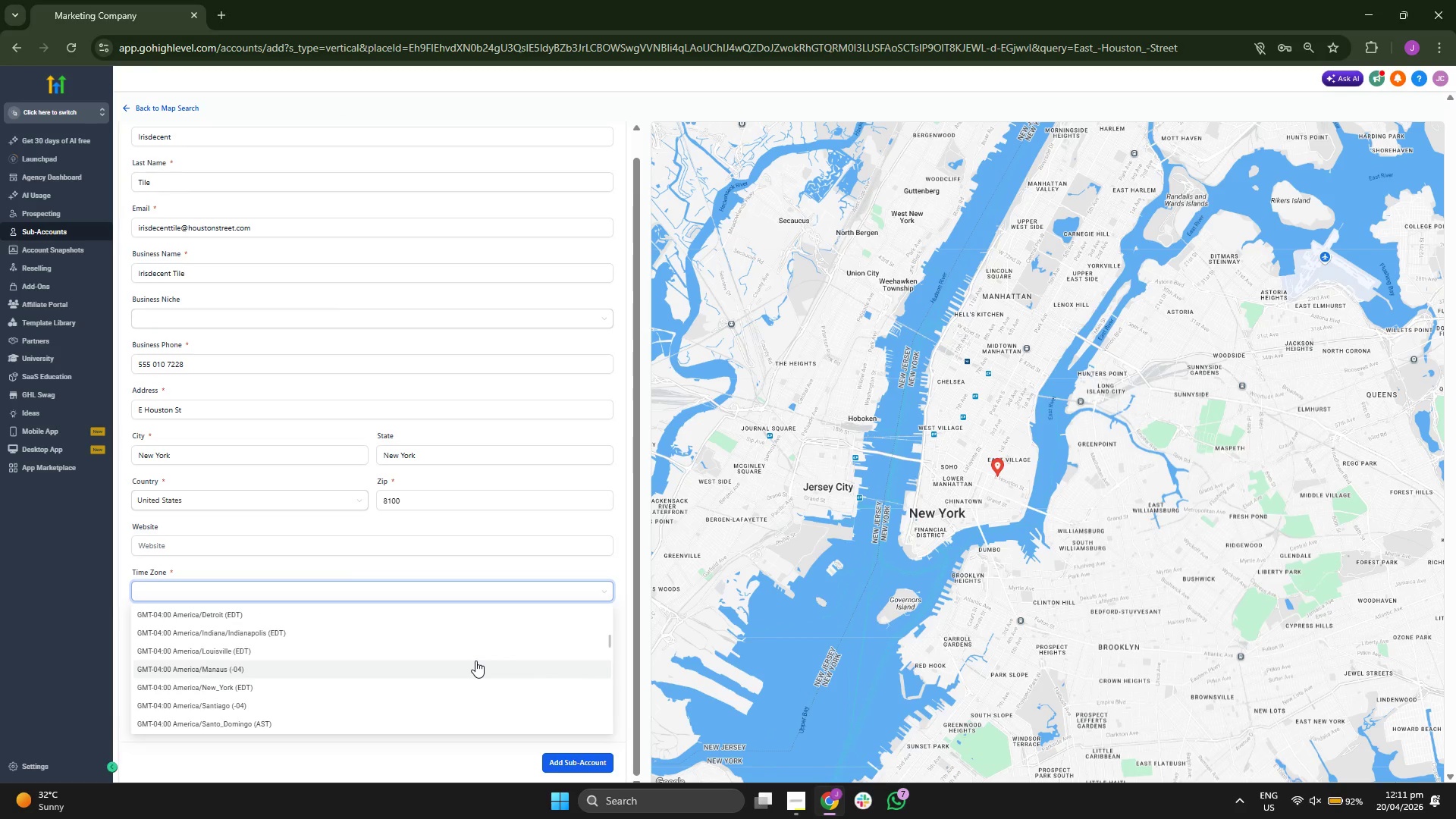 
scroll: coordinate [474, 660], scroll_direction: up, amount: 5.0
 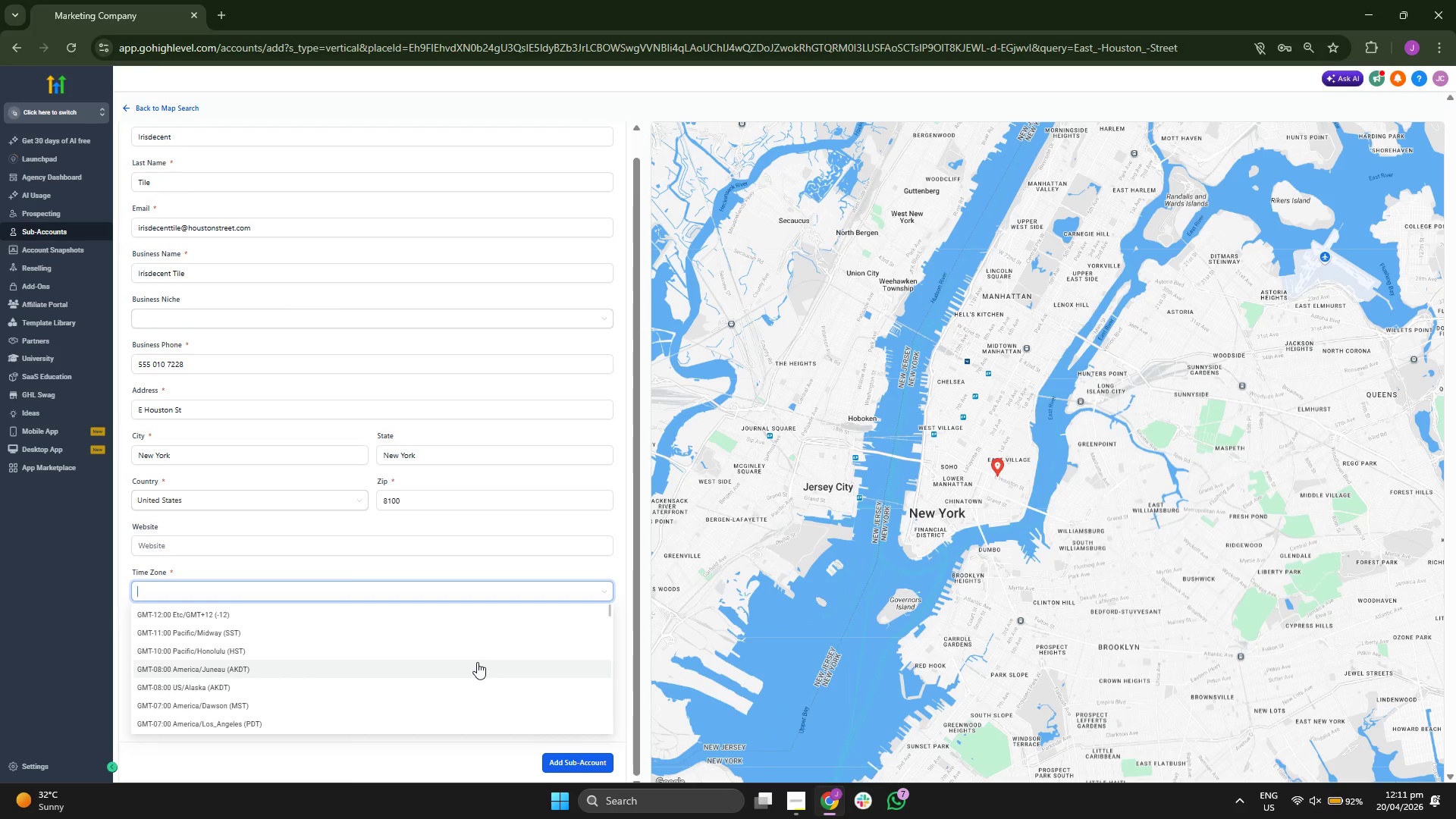 
scroll: coordinate [479, 643], scroll_direction: down, amount: 6.0
 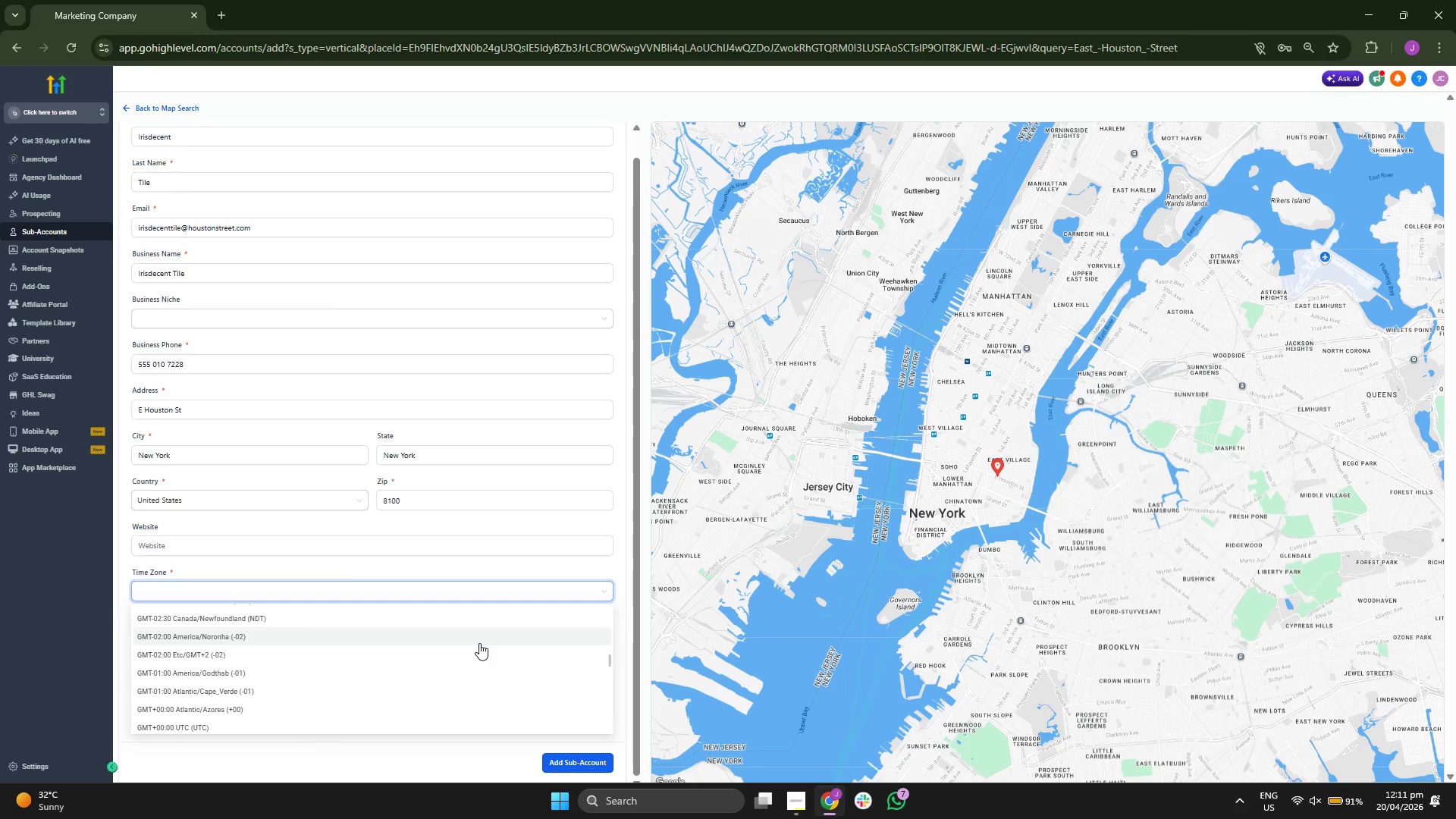 
scroll: coordinate [479, 645], scroll_direction: down, amount: 1.0
 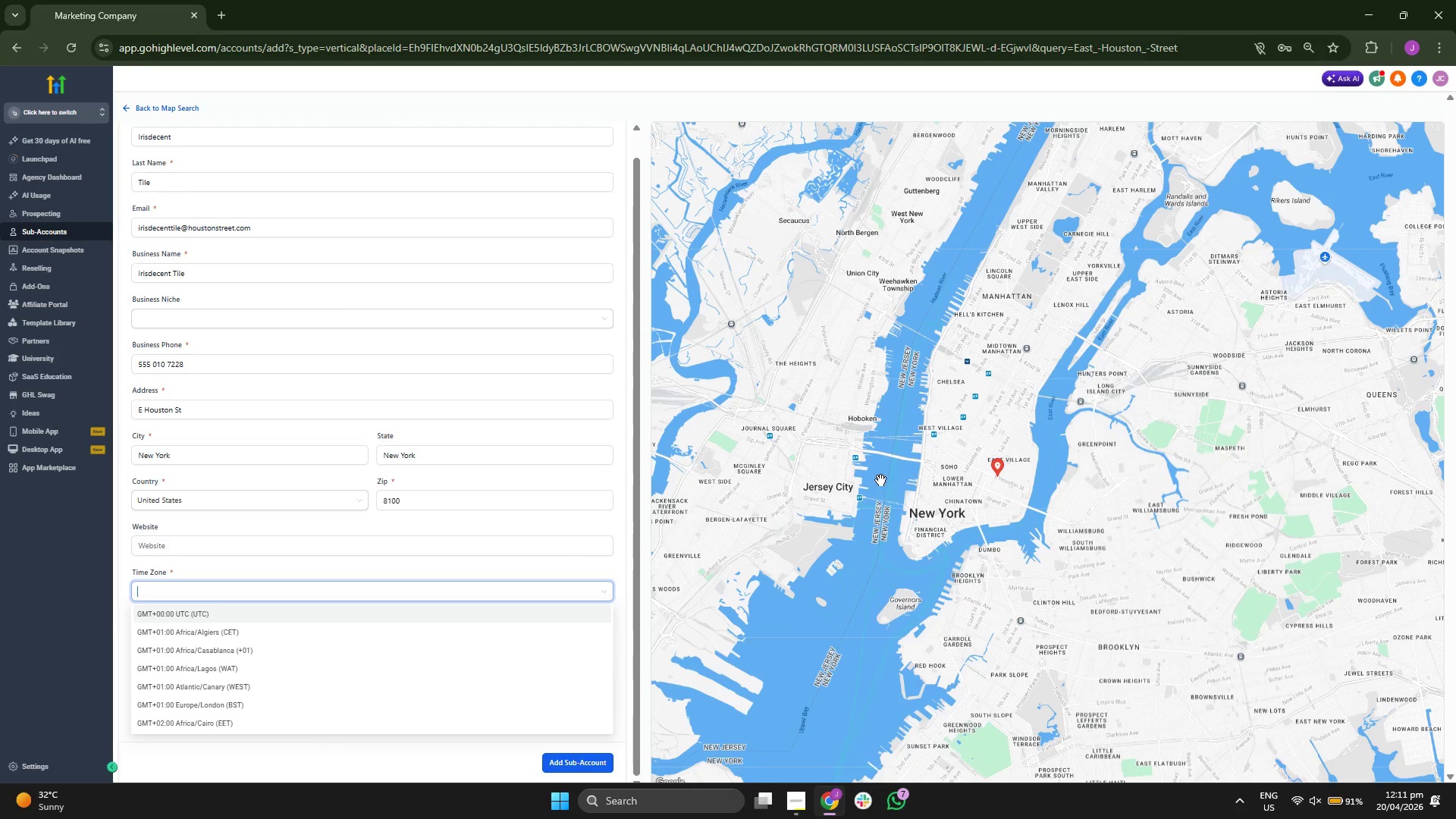 
scroll: coordinate [871, 455], scroll_direction: up, amount: 1.0
 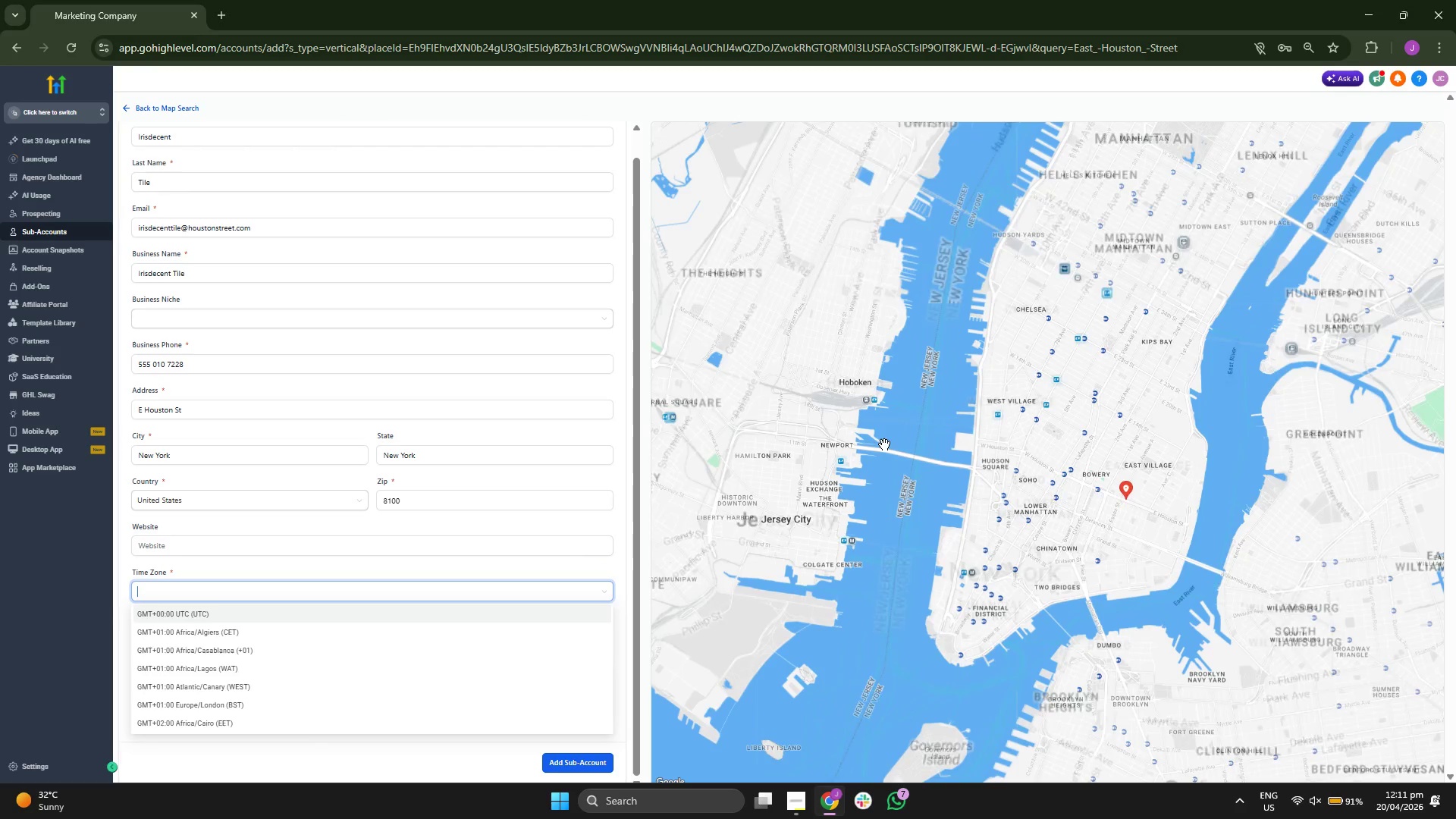 
left_click_drag(start_coordinate=[884, 444], to_coordinate=[826, 456])
 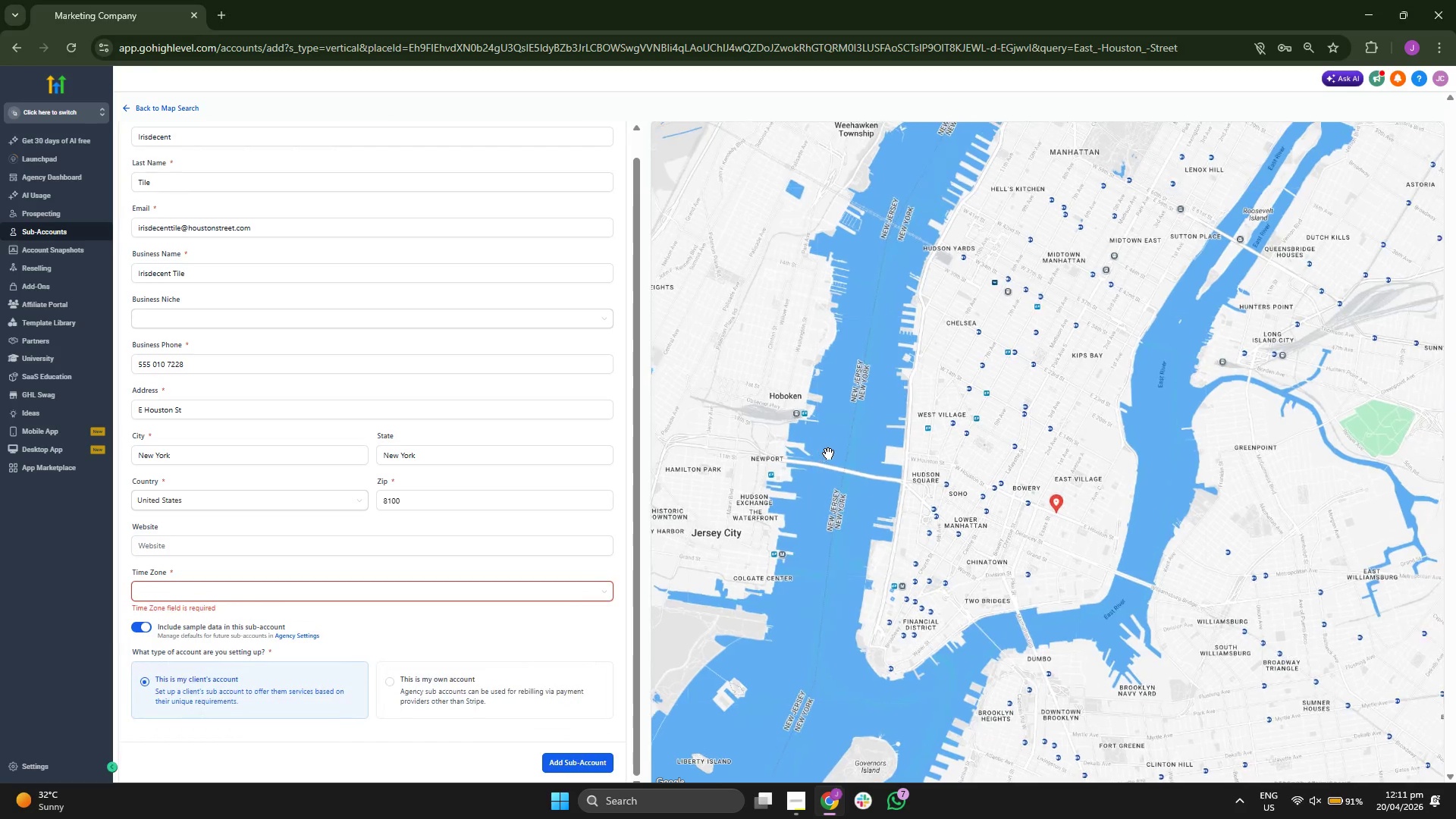 
scroll: coordinate [828, 453], scroll_direction: up, amount: 1.0
 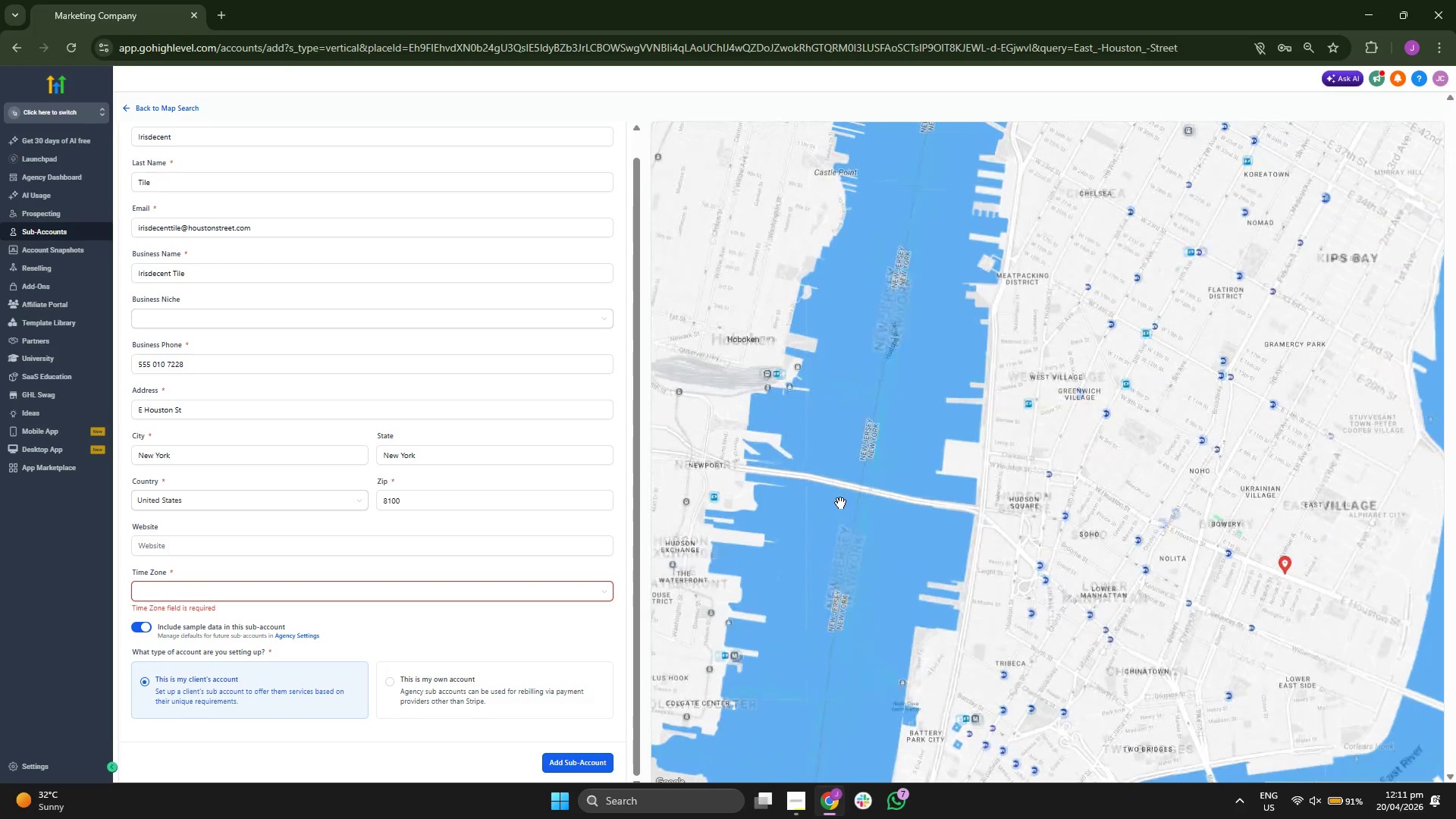 
left_click_drag(start_coordinate=[836, 493], to_coordinate=[755, 373])
 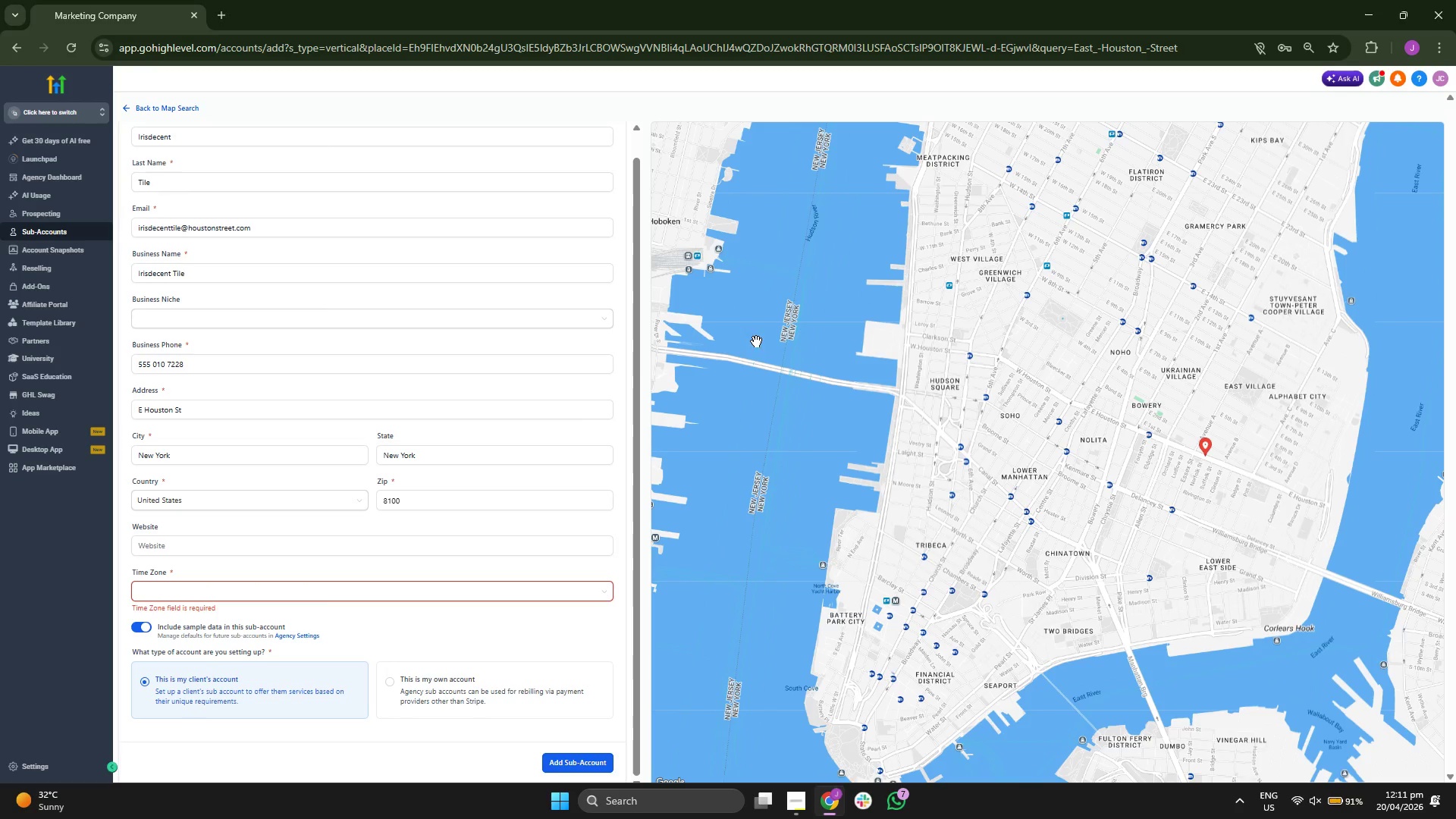 
left_click_drag(start_coordinate=[861, 491], to_coordinate=[730, 457])
 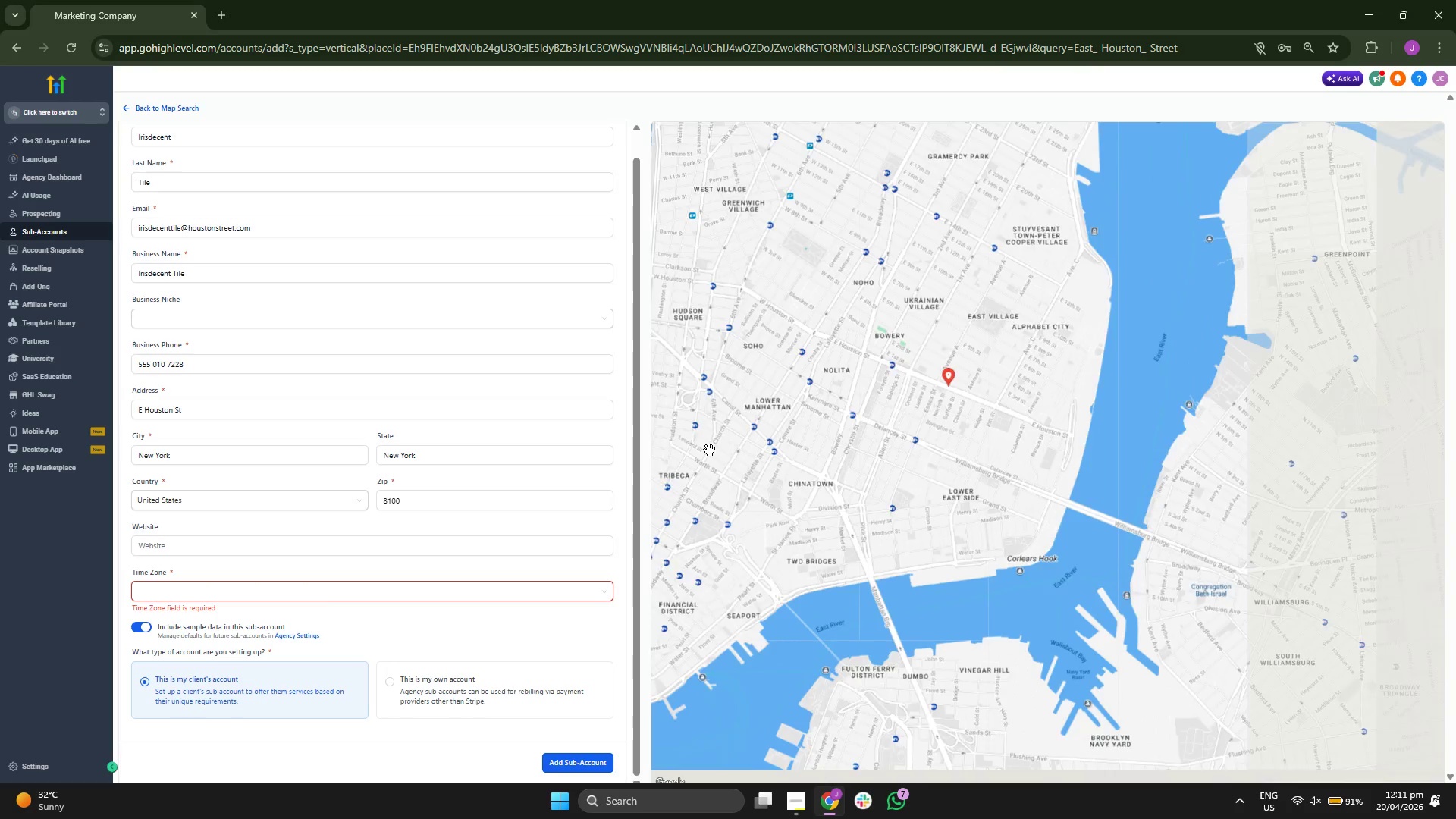 
scroll: coordinate [709, 450], scroll_direction: down, amount: 3.0
 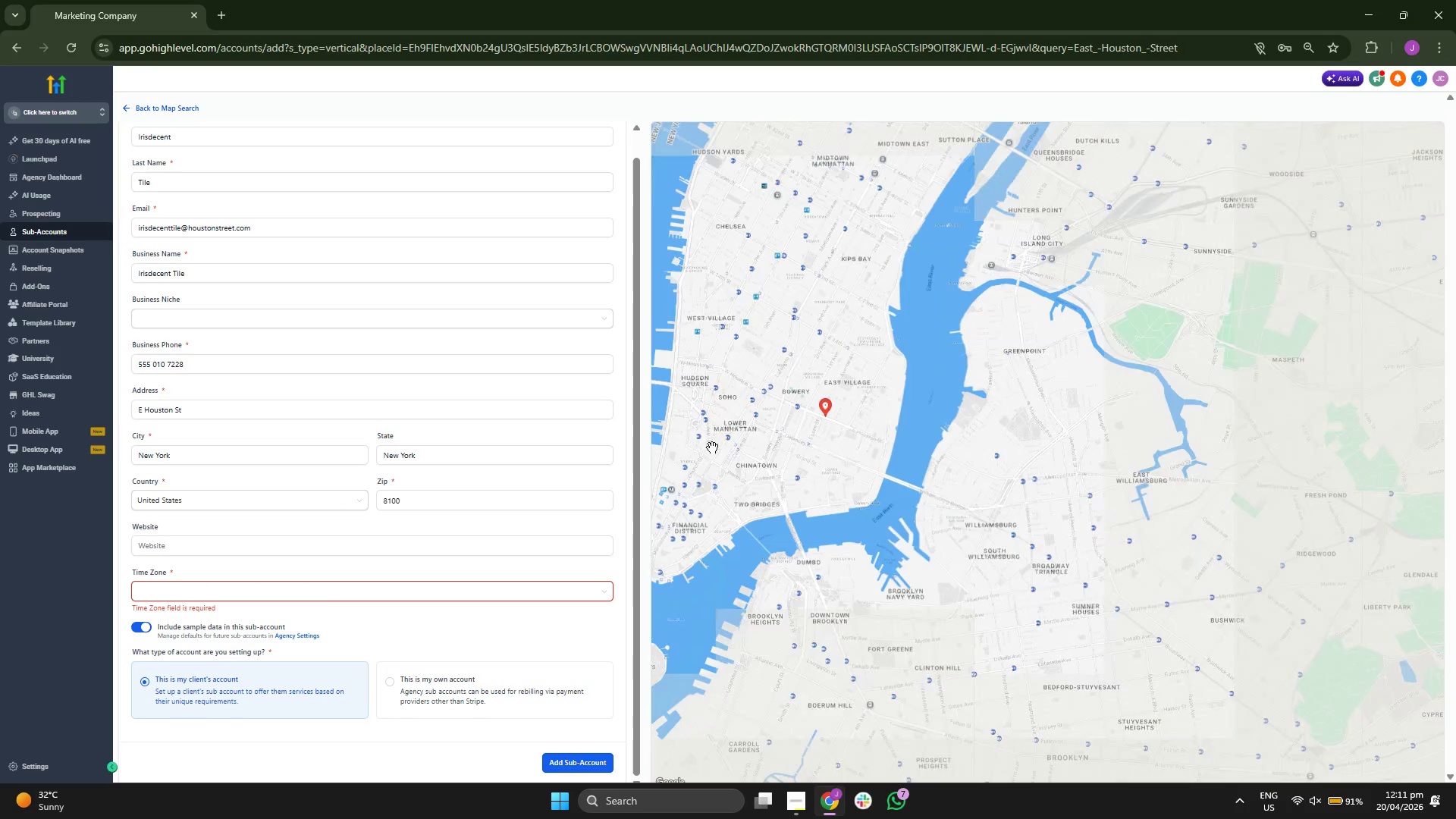 
left_click_drag(start_coordinate=[689, 441], to_coordinate=[777, 472])
 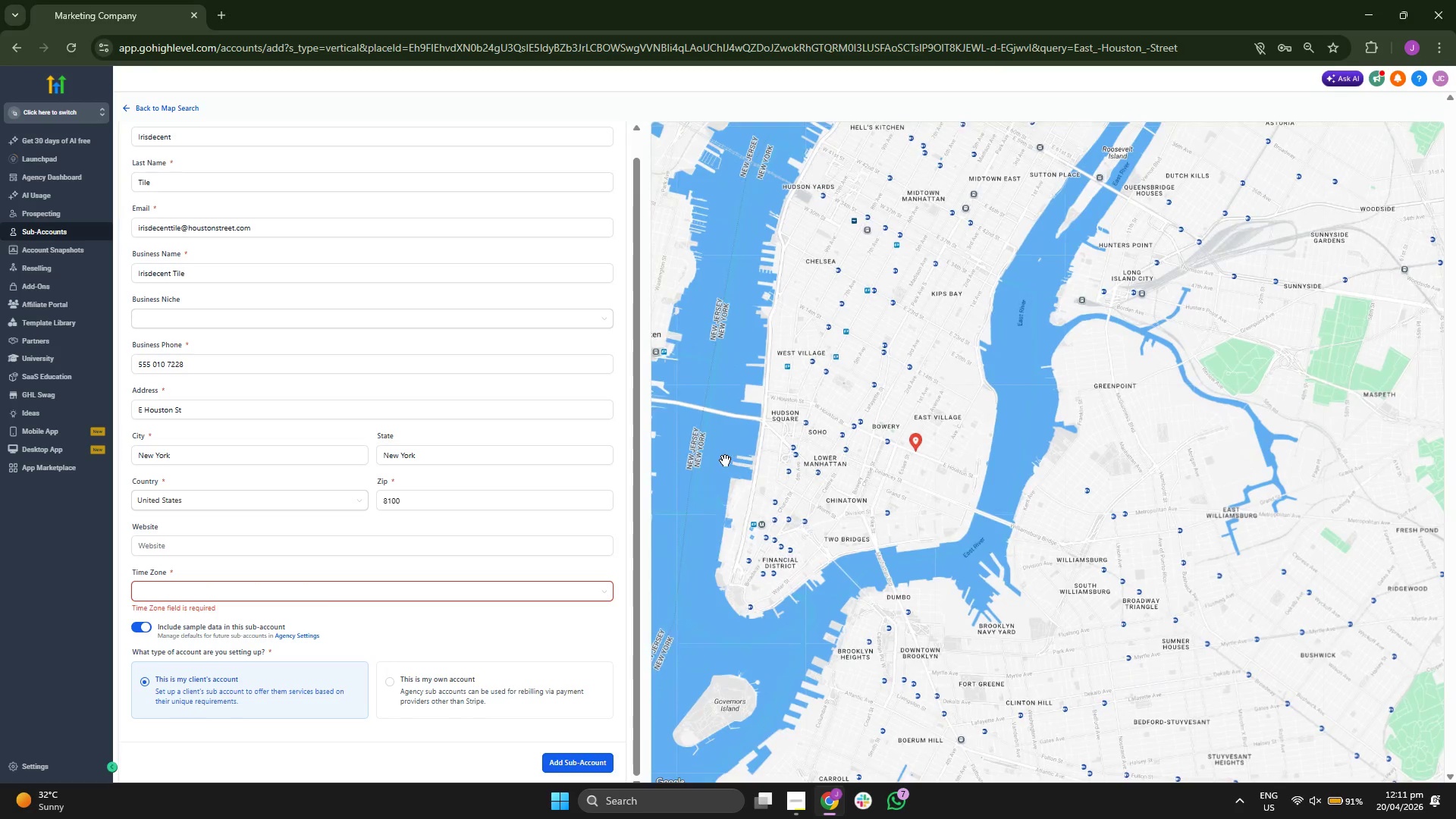 
scroll: coordinate [725, 460], scroll_direction: down, amount: 1.0
 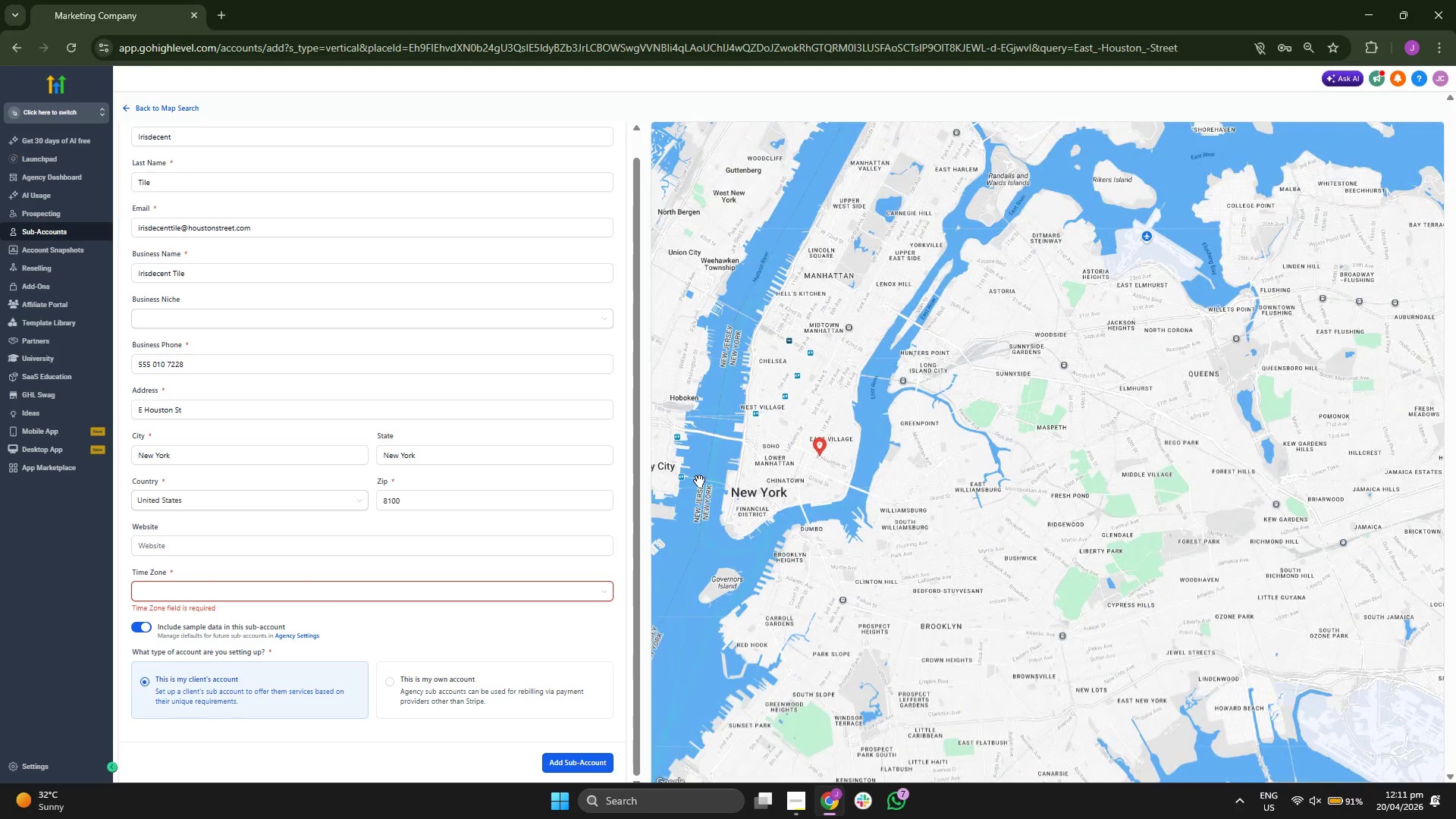 
left_click_drag(start_coordinate=[694, 484], to_coordinate=[717, 540])
 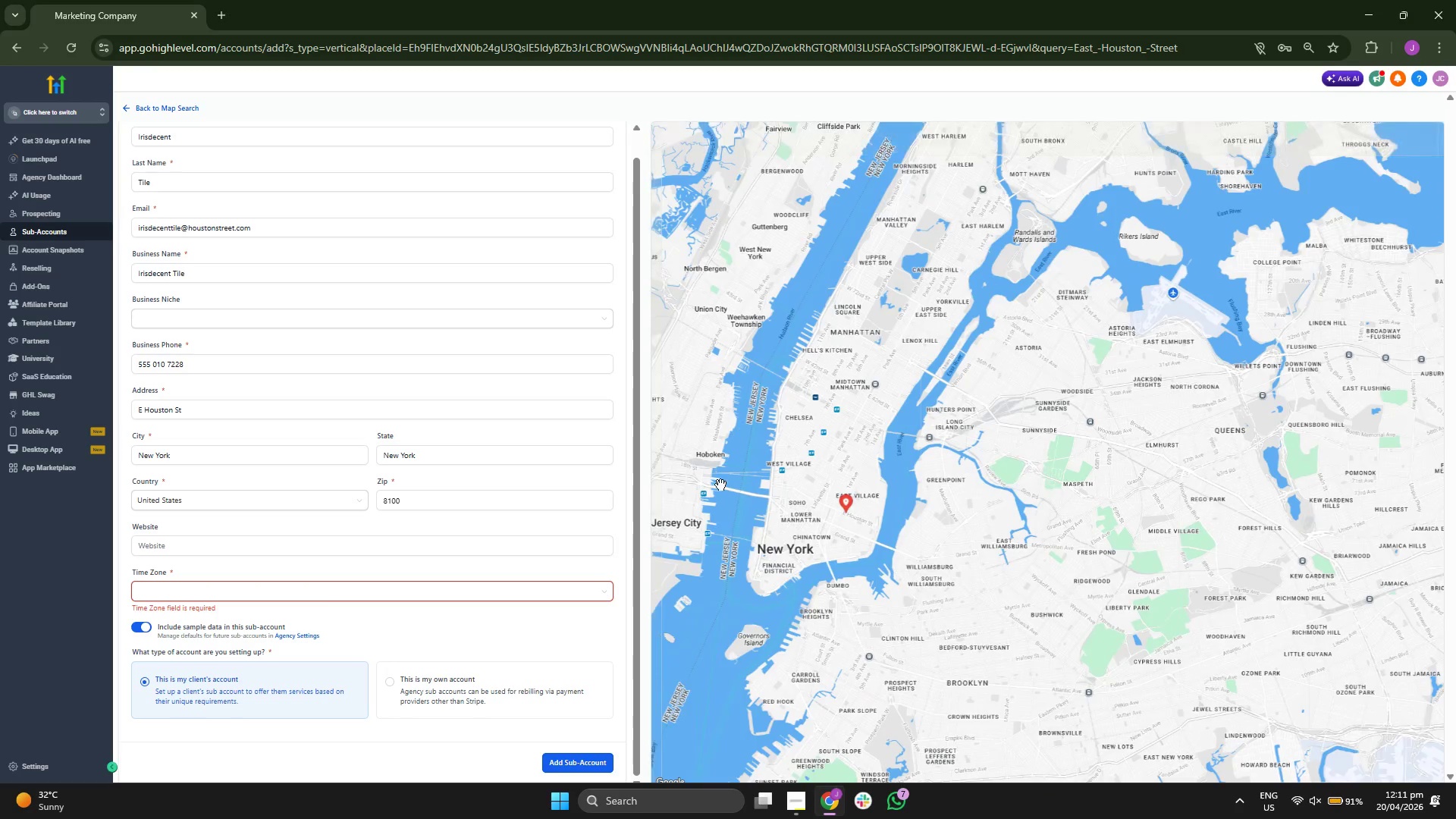 
left_click_drag(start_coordinate=[720, 478], to_coordinate=[717, 512])
 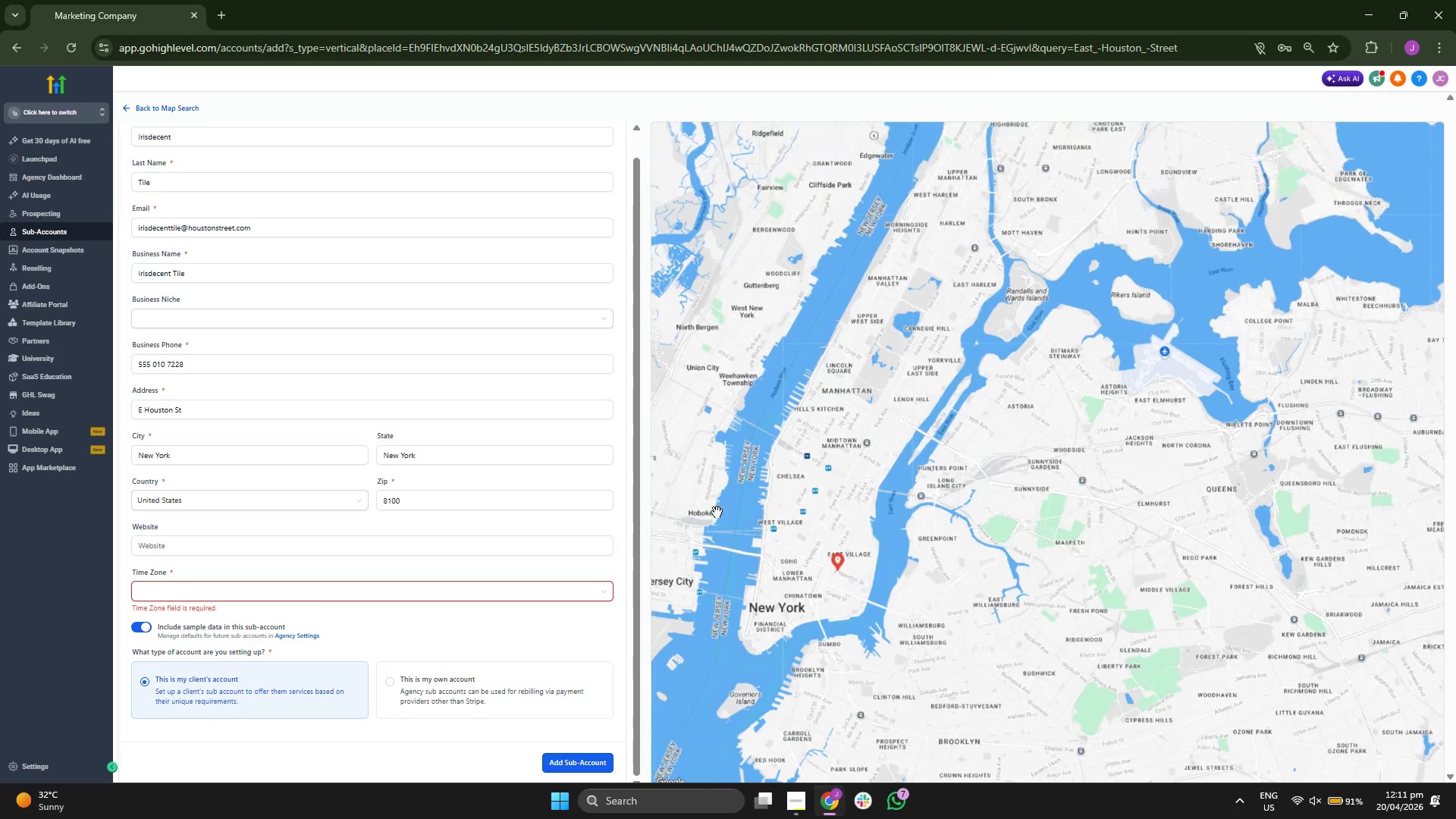 
scroll: coordinate [717, 512], scroll_direction: down, amount: 1.0
 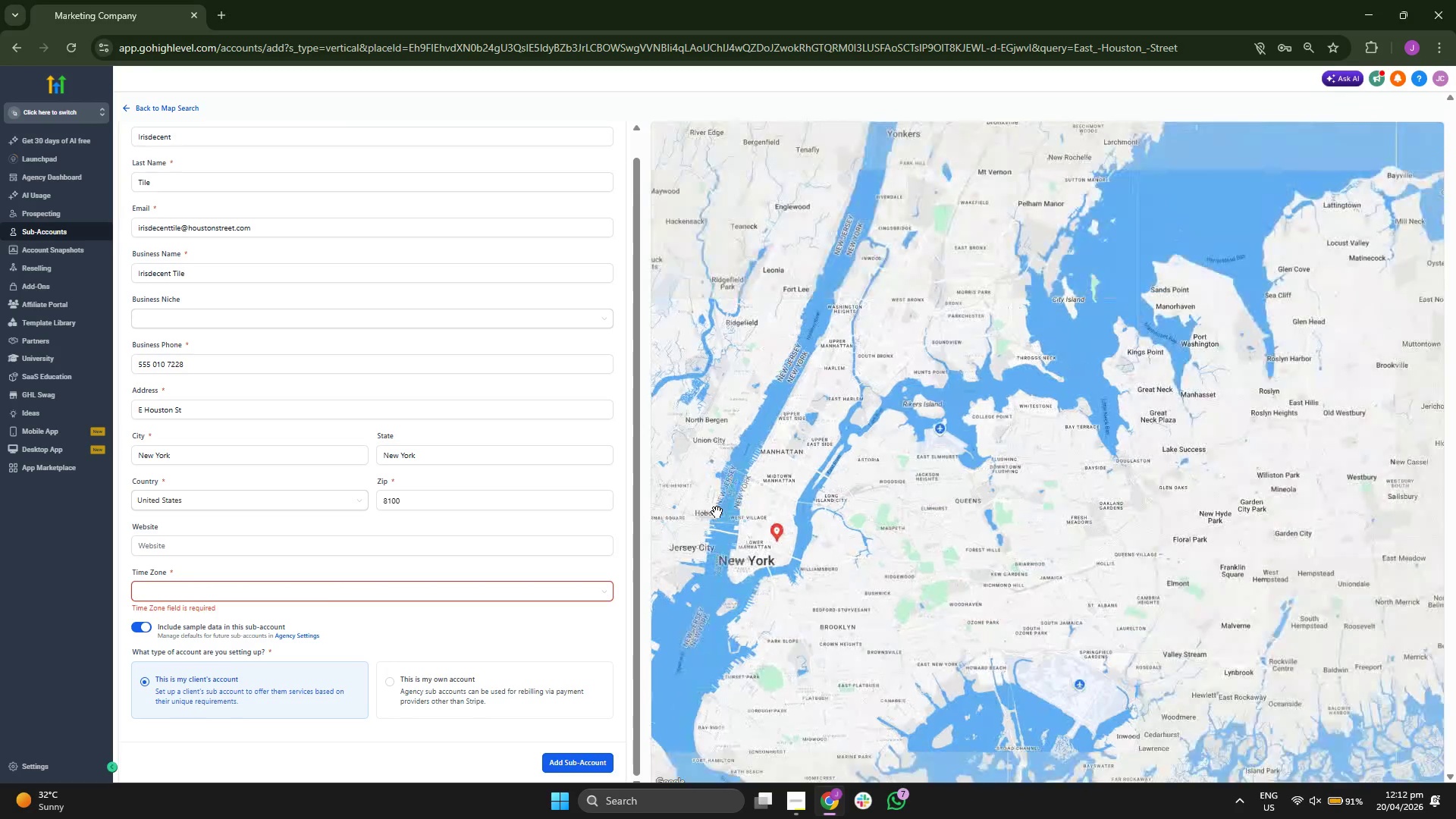 
left_click_drag(start_coordinate=[681, 519], to_coordinate=[726, 525])
 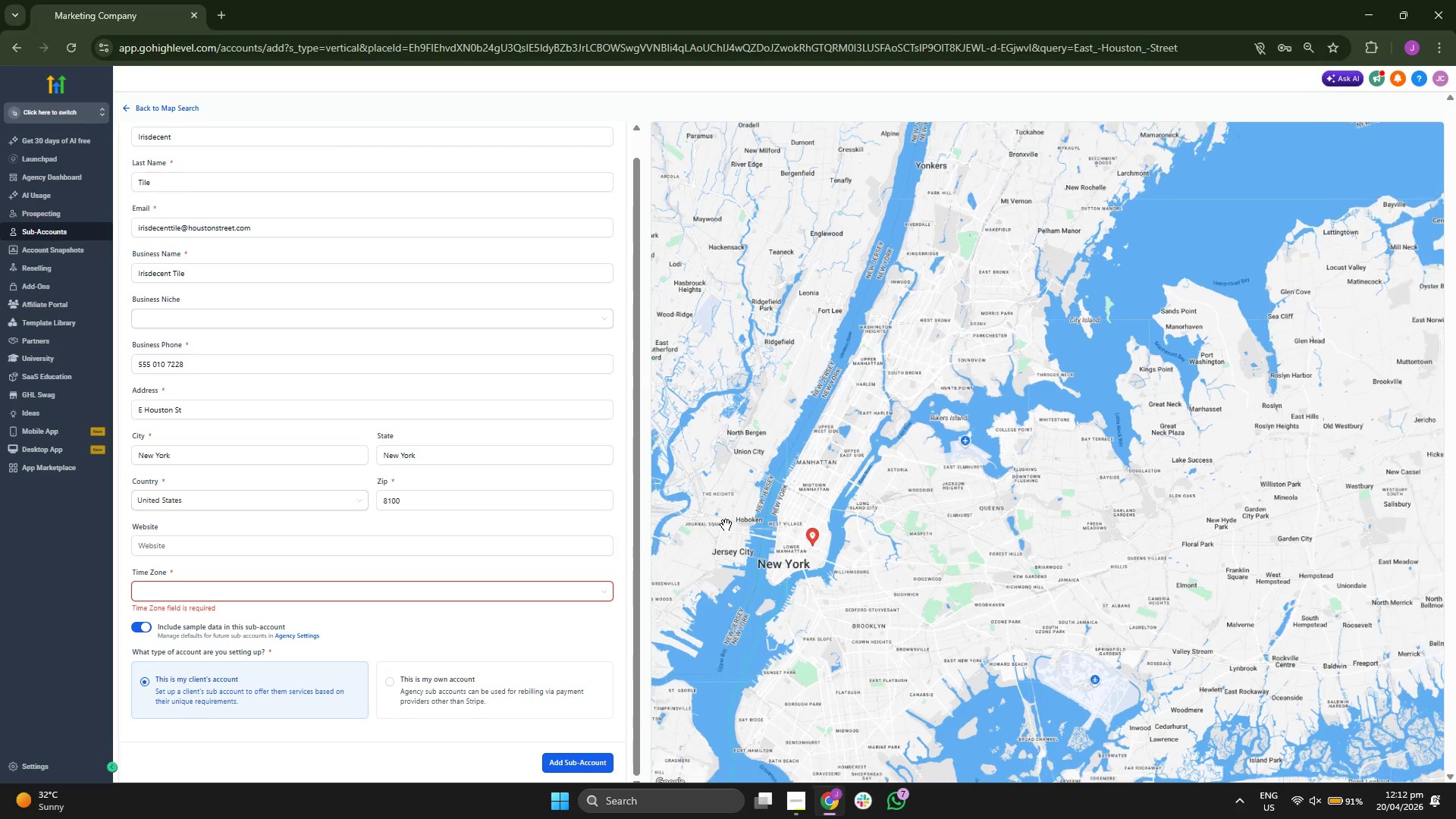 
scroll: coordinate [726, 525], scroll_direction: down, amount: 1.0
 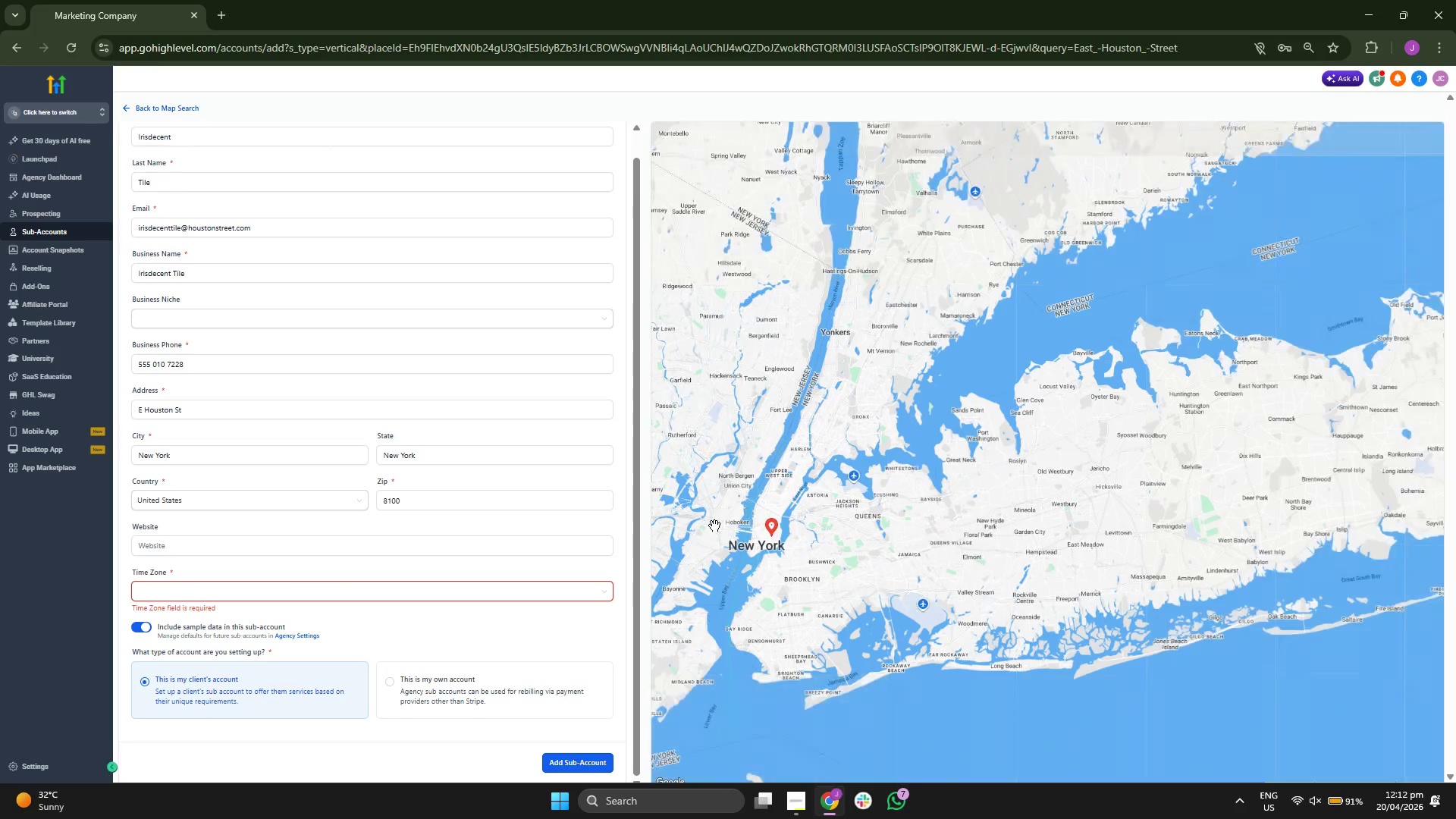 
left_click_drag(start_coordinate=[714, 526], to_coordinate=[725, 550])
 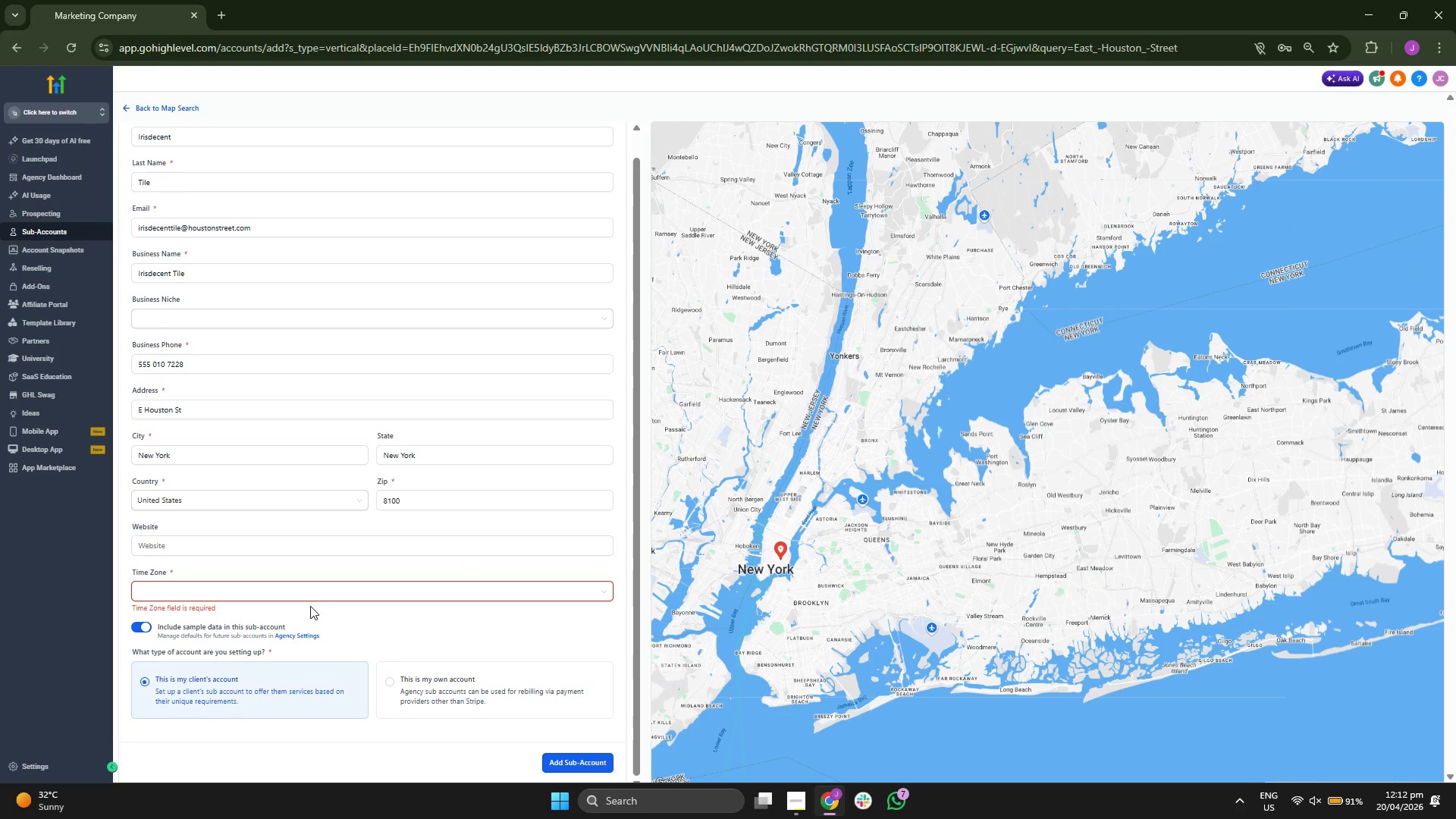 
left_click([325, 593])
 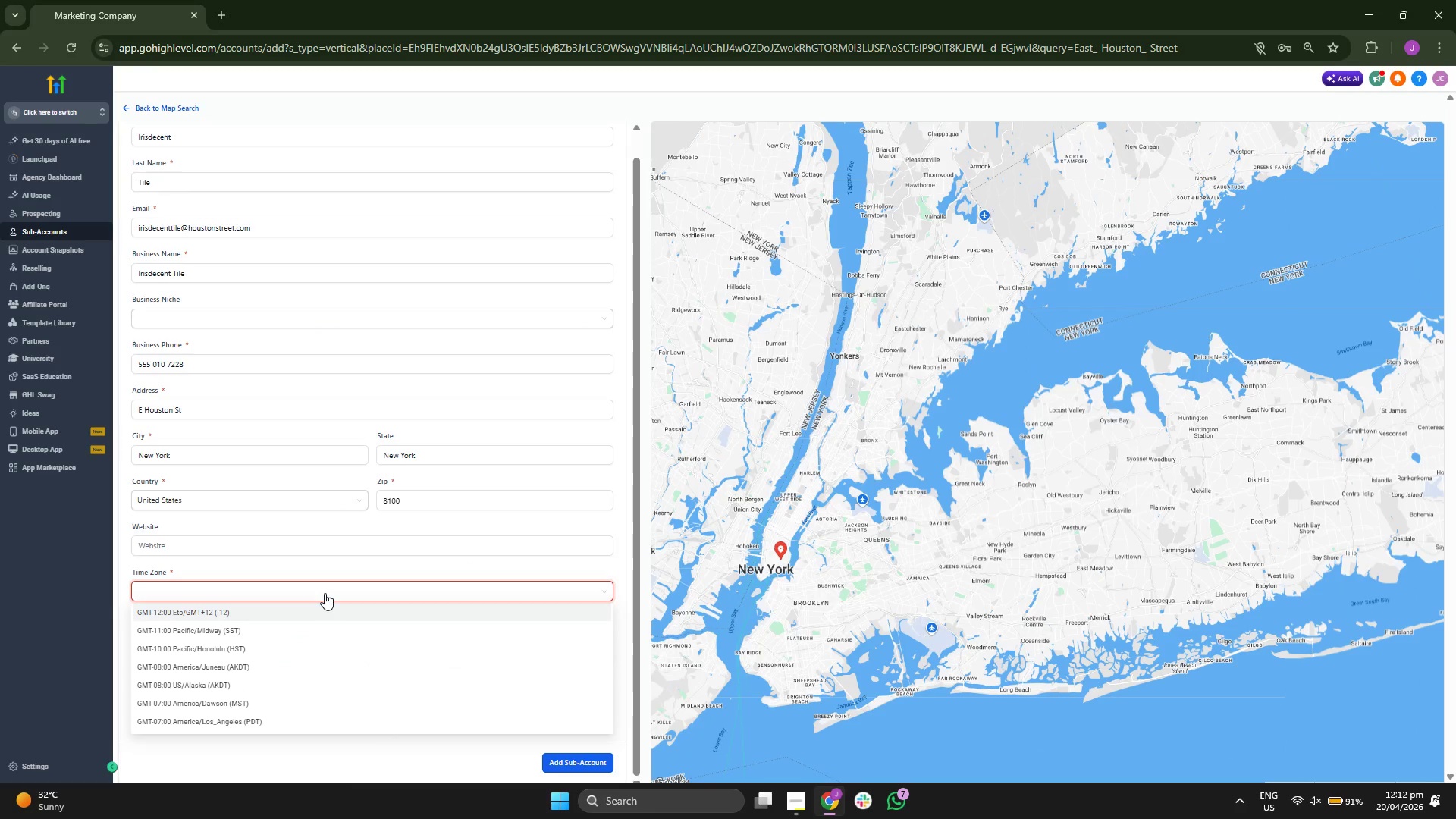 
type(new)
 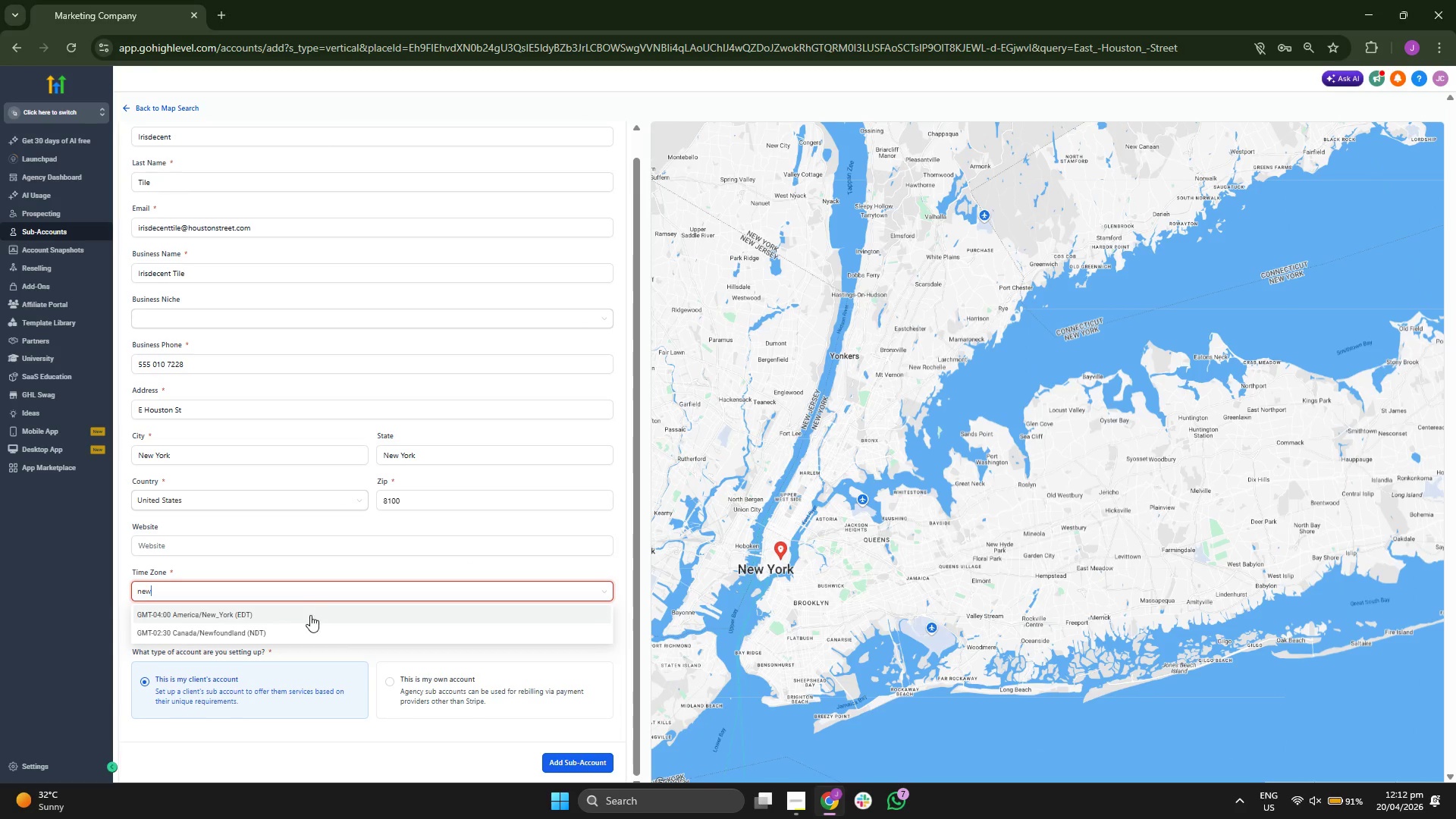 
left_click([310, 615])
 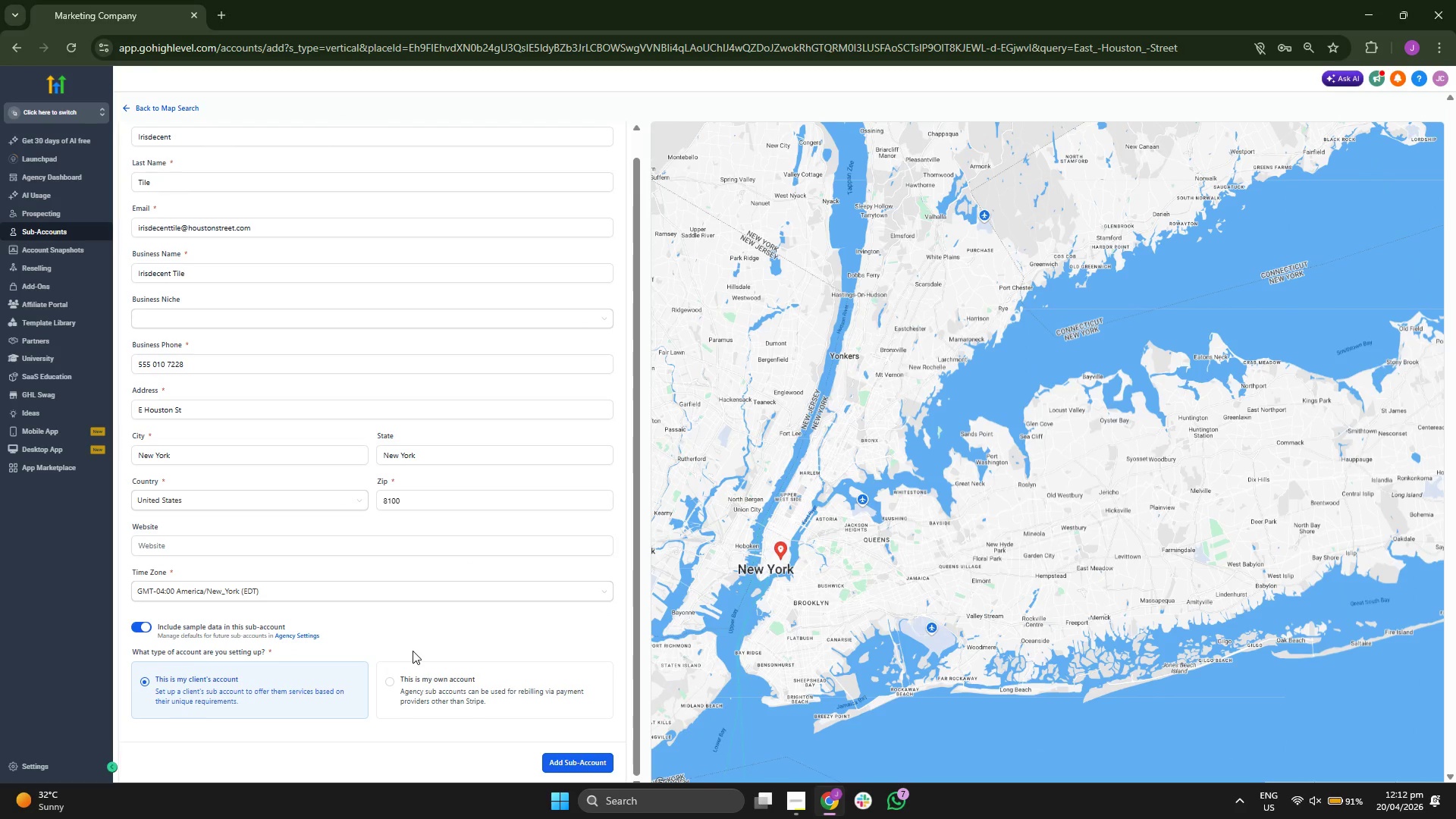 
scroll: coordinate [424, 651], scroll_direction: down, amount: 1.0
 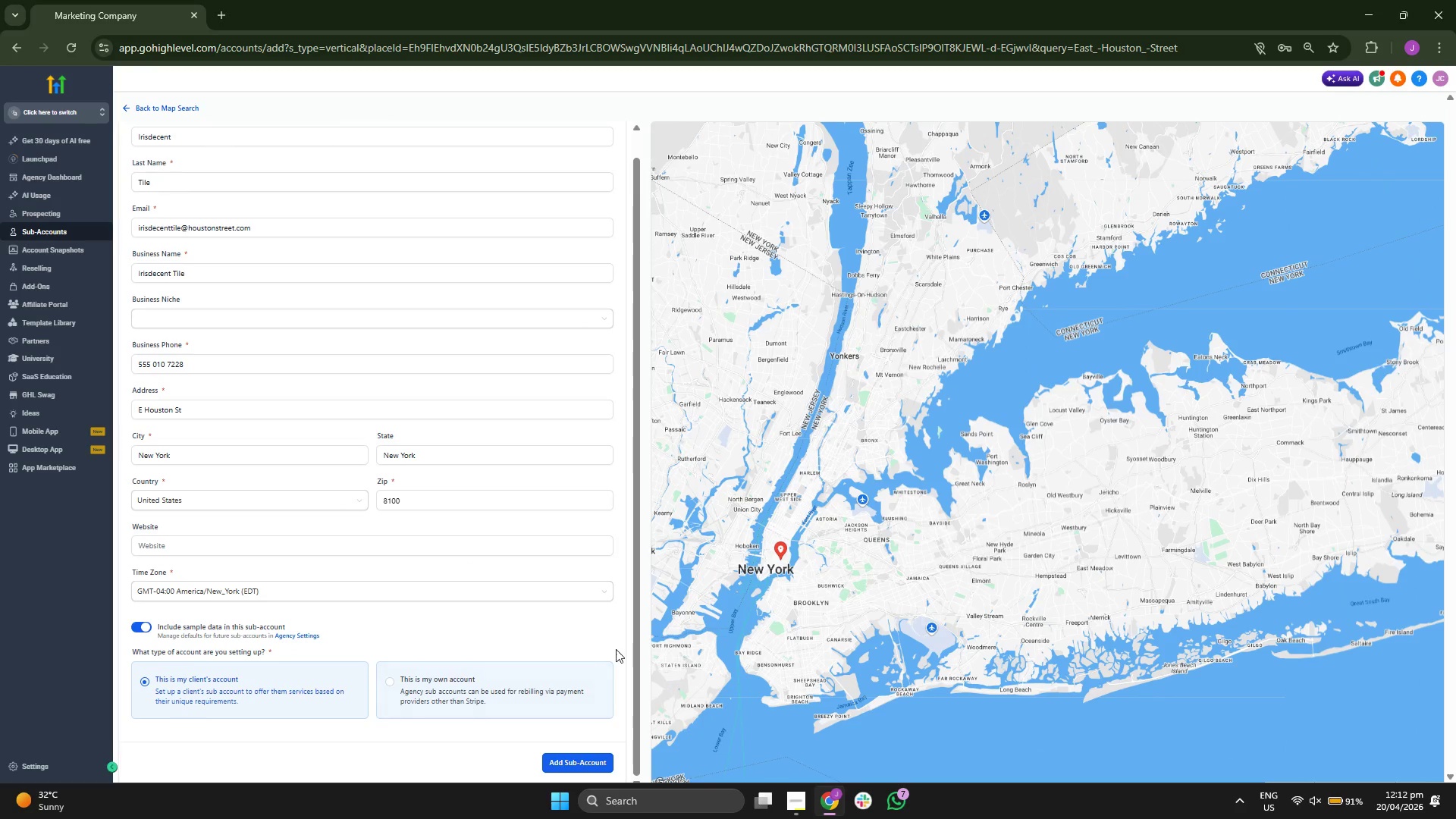 
scroll: coordinate [615, 641], scroll_direction: up, amount: 3.0
 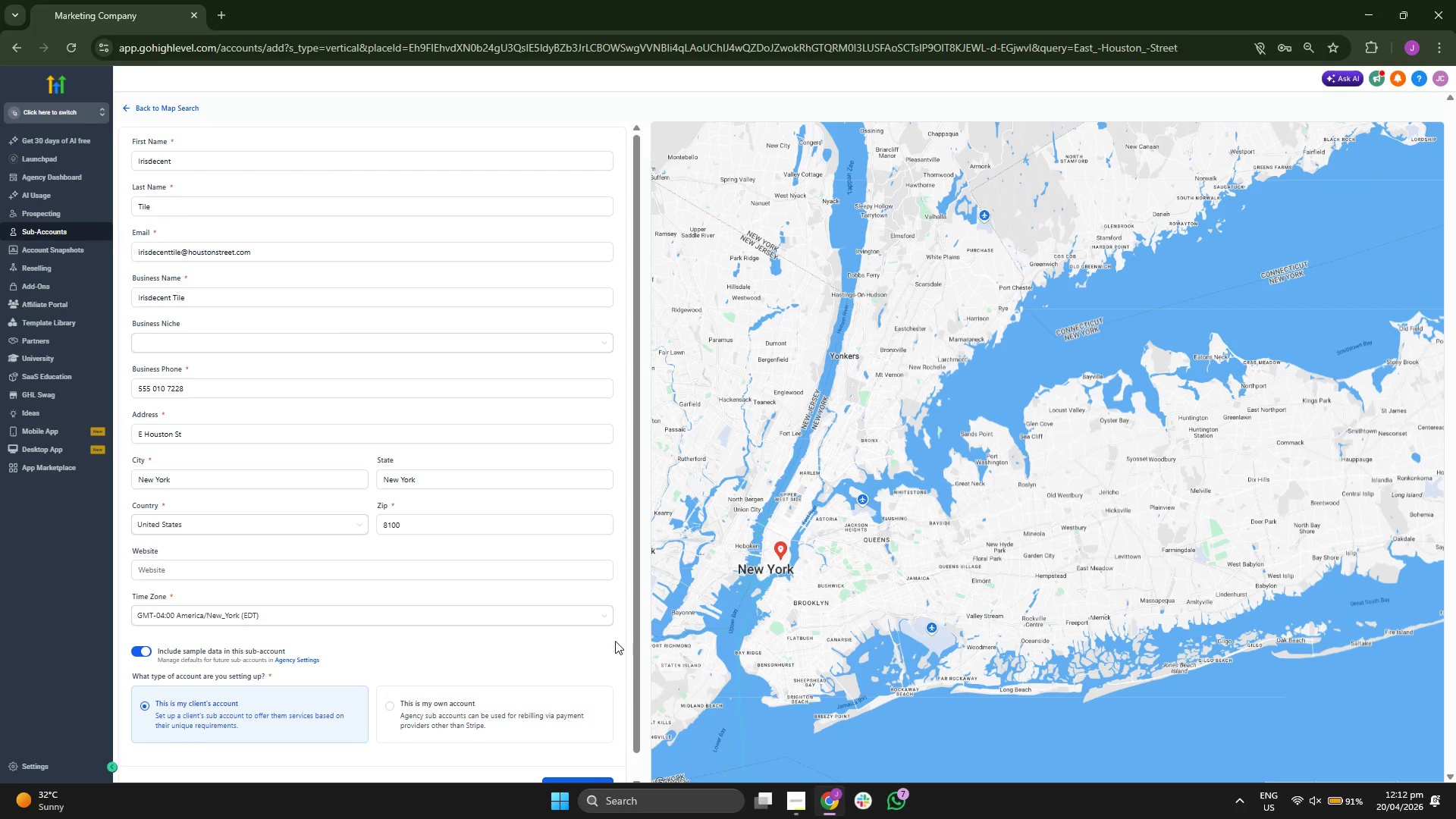 
scroll: coordinate [613, 641], scroll_direction: down, amount: 1.0
 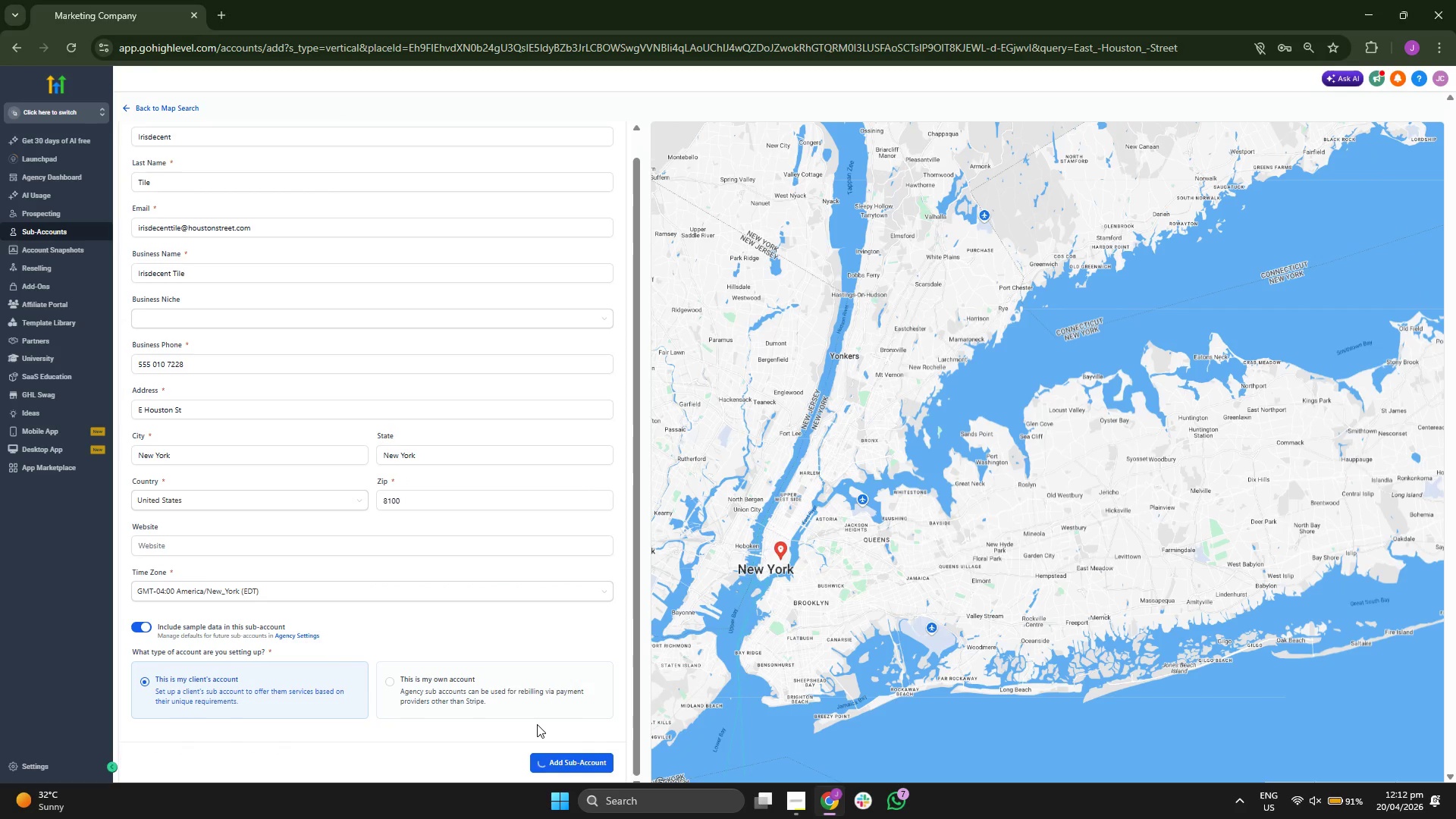 
wait(11.4)
 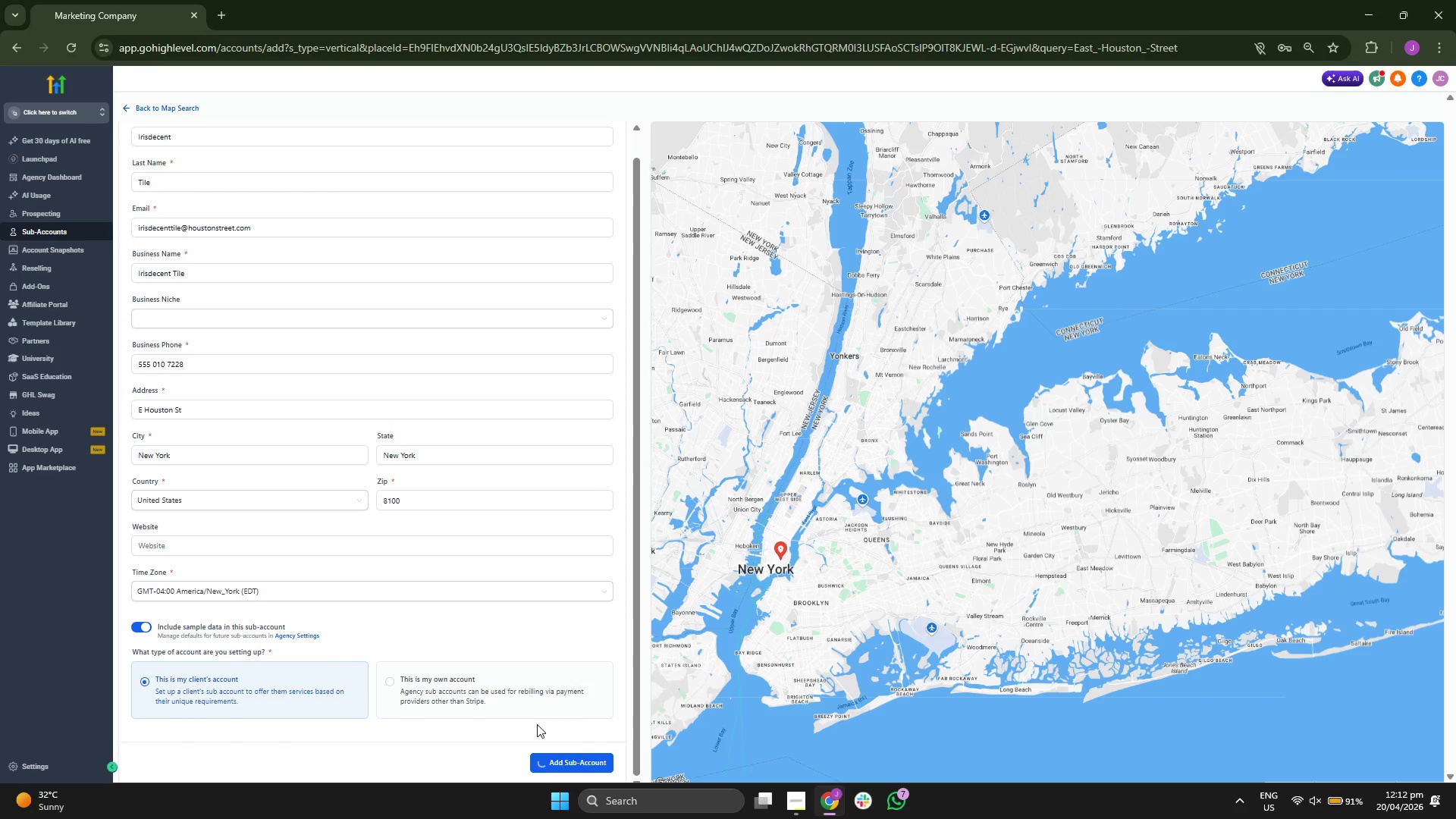 
mouse_move([410, 605])
 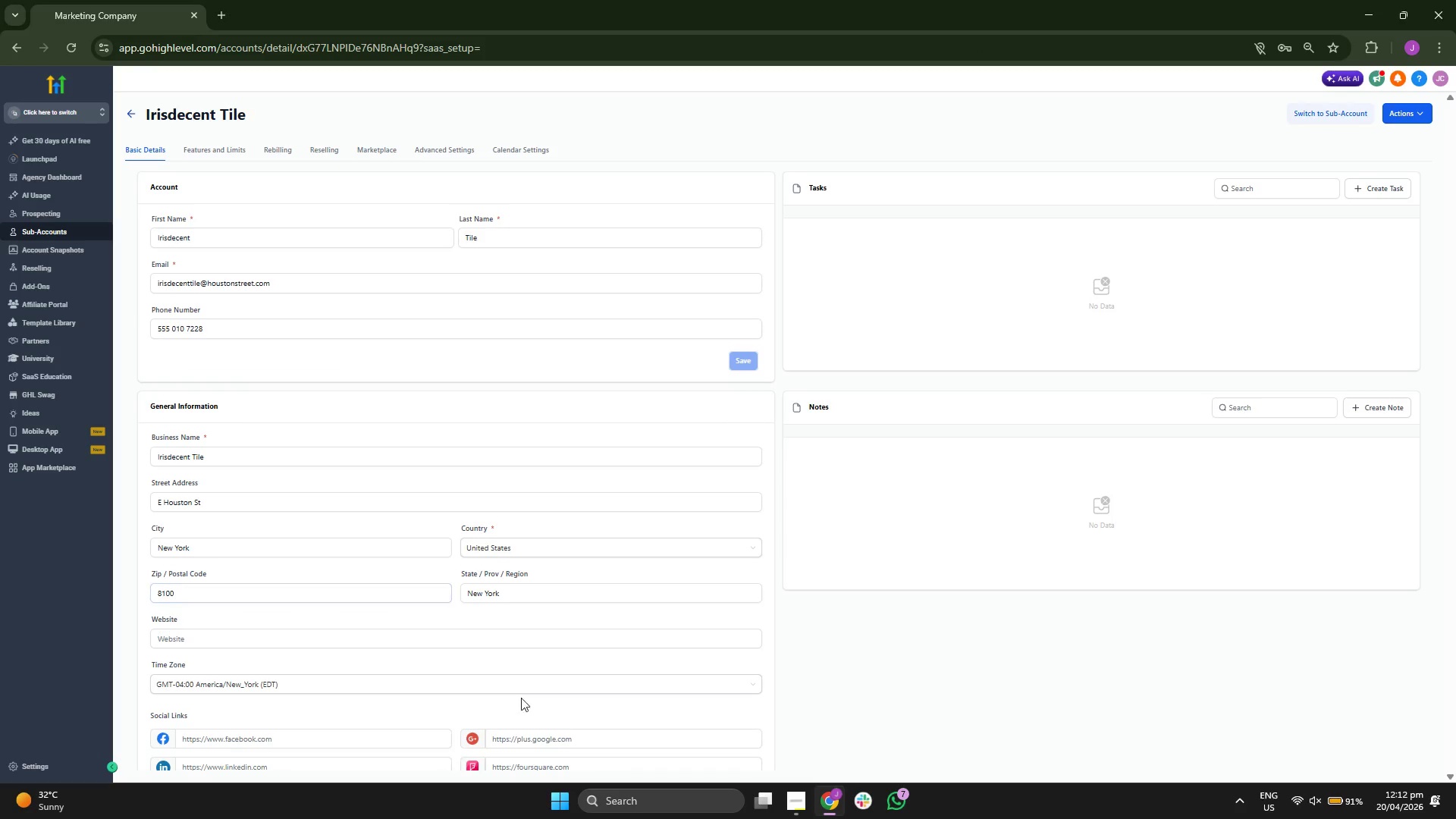 
scroll: coordinate [505, 405], scroll_direction: none, amount: 0.0